 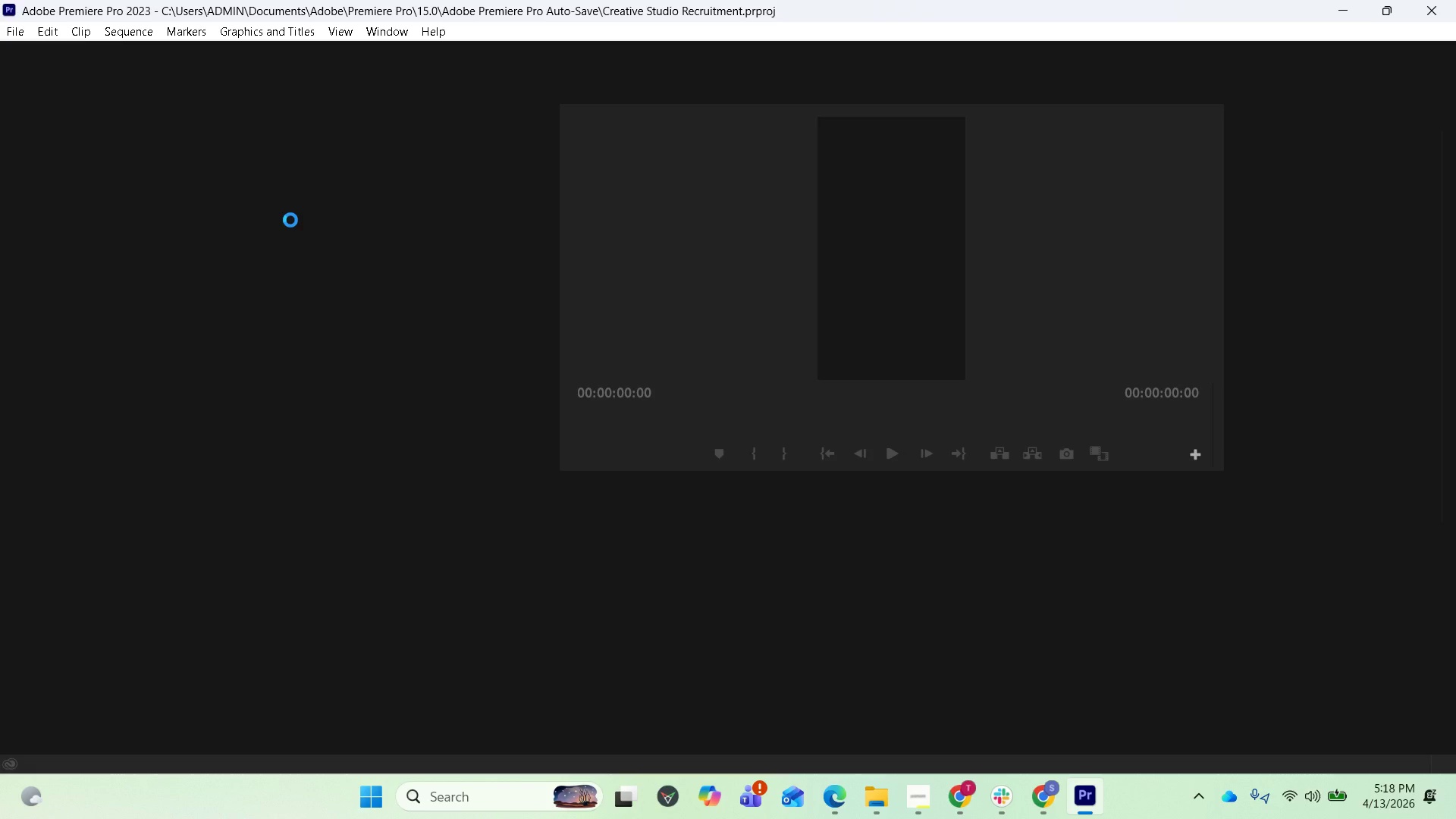 
scroll: coordinate [761, 515], scroll_direction: up, amount: 97.0
 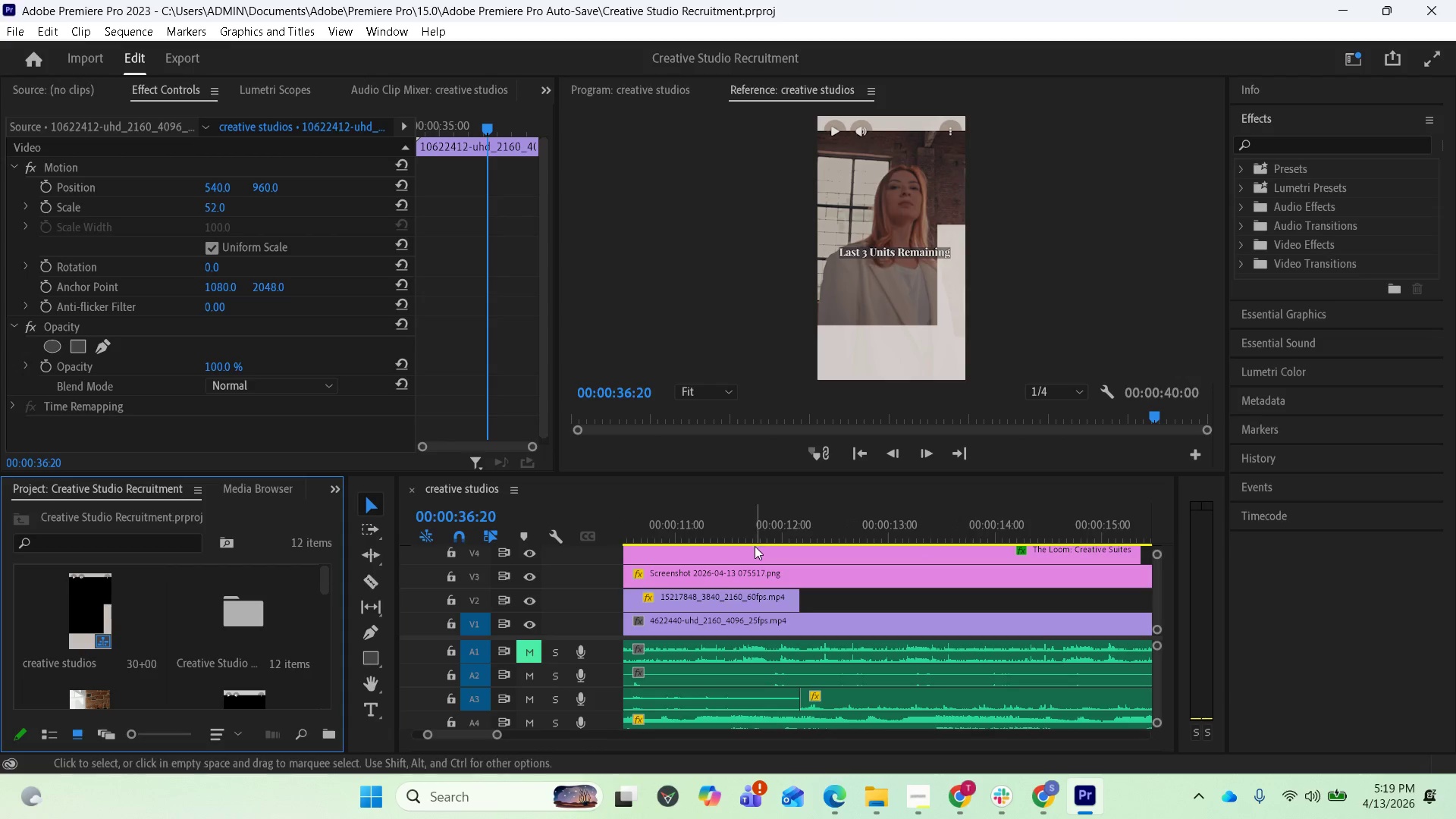 
left_click([744, 530])
 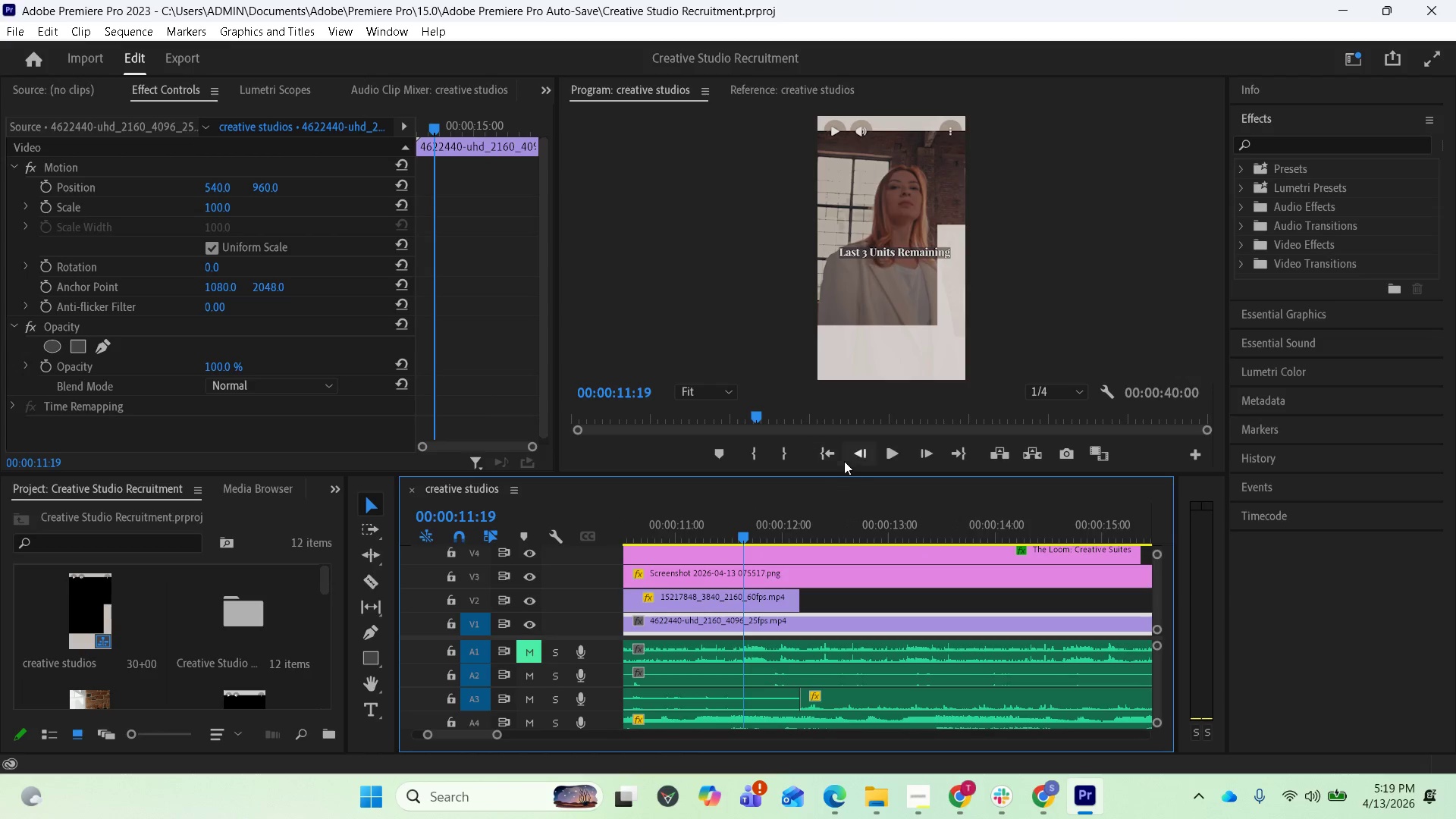 
left_click([827, 454])
 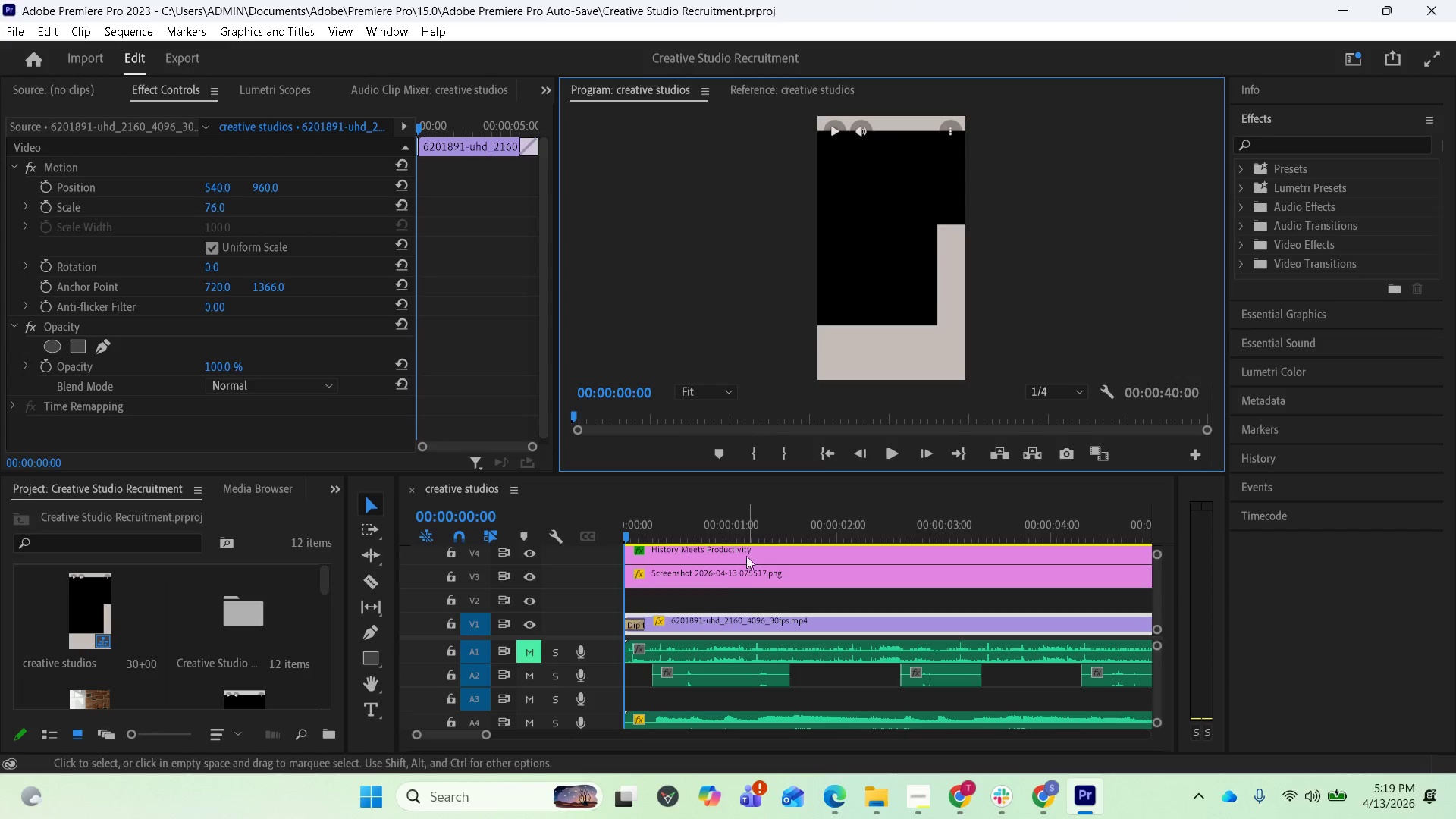 
scroll: coordinate [734, 557], scroll_direction: up, amount: 1.0
 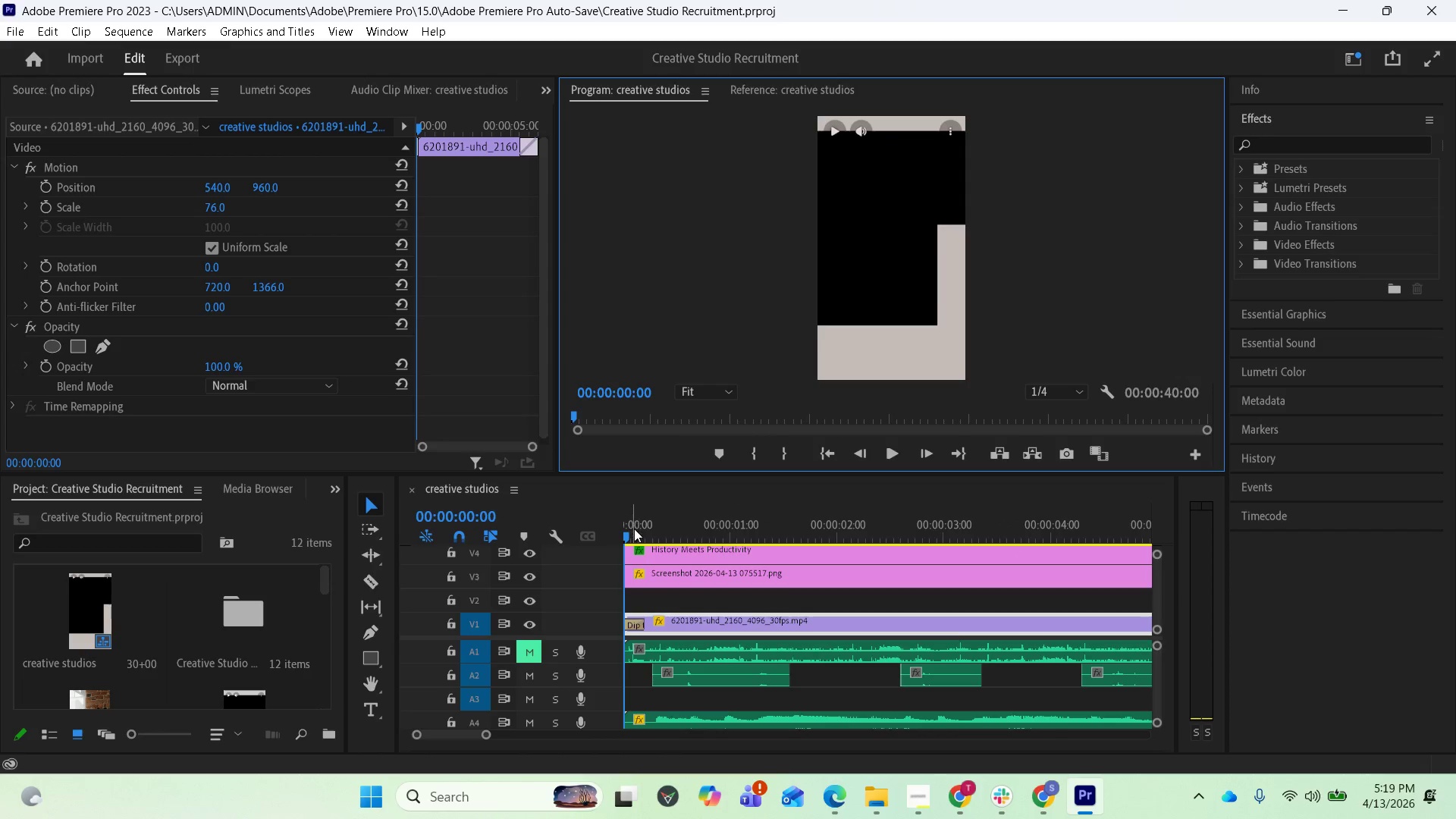 
left_click_drag(start_coordinate=[634, 529], to_coordinate=[692, 535])
 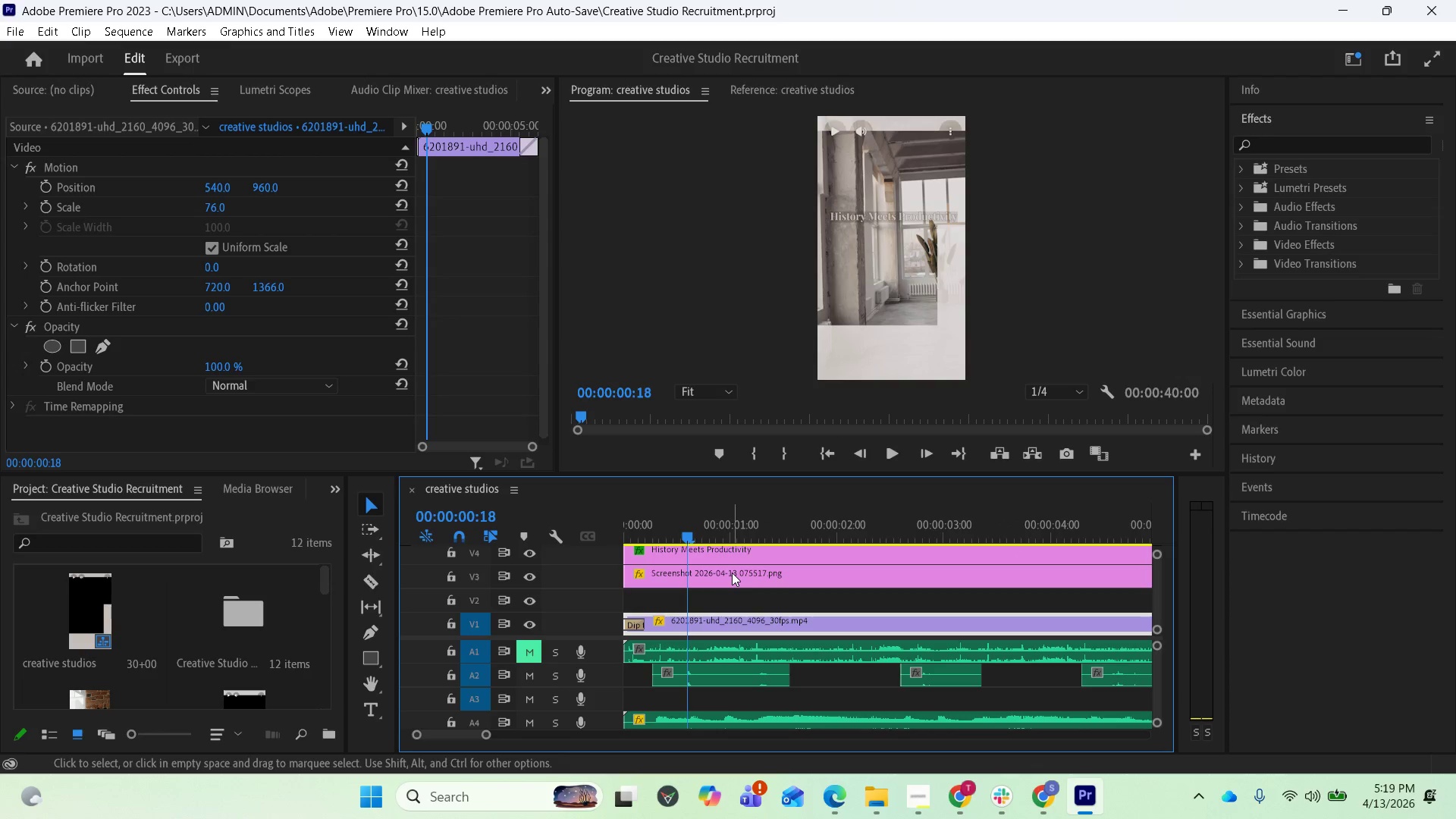 
left_click([732, 573])
 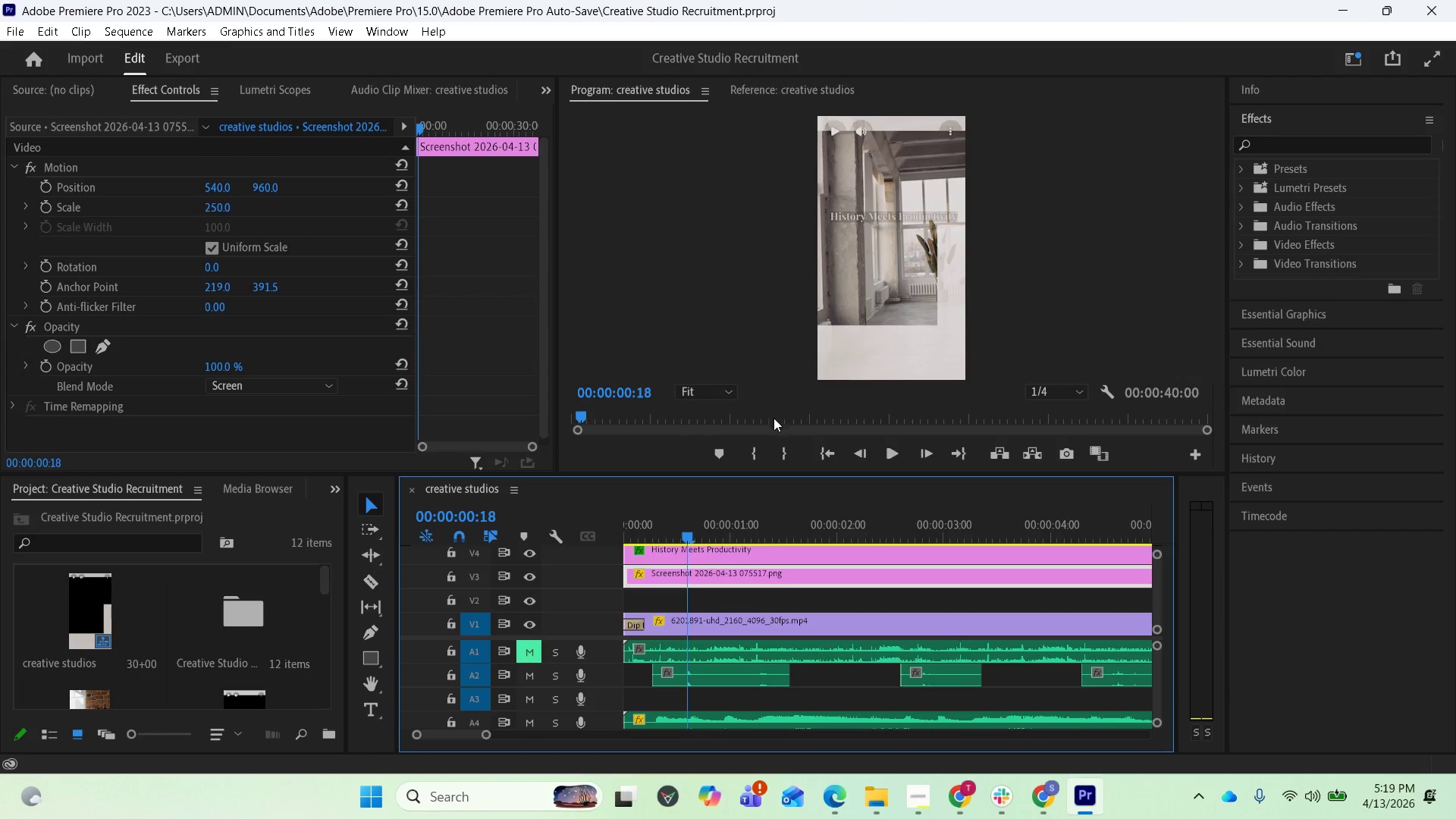 
scroll: coordinate [798, 583], scroll_direction: down, amount: 7.0
 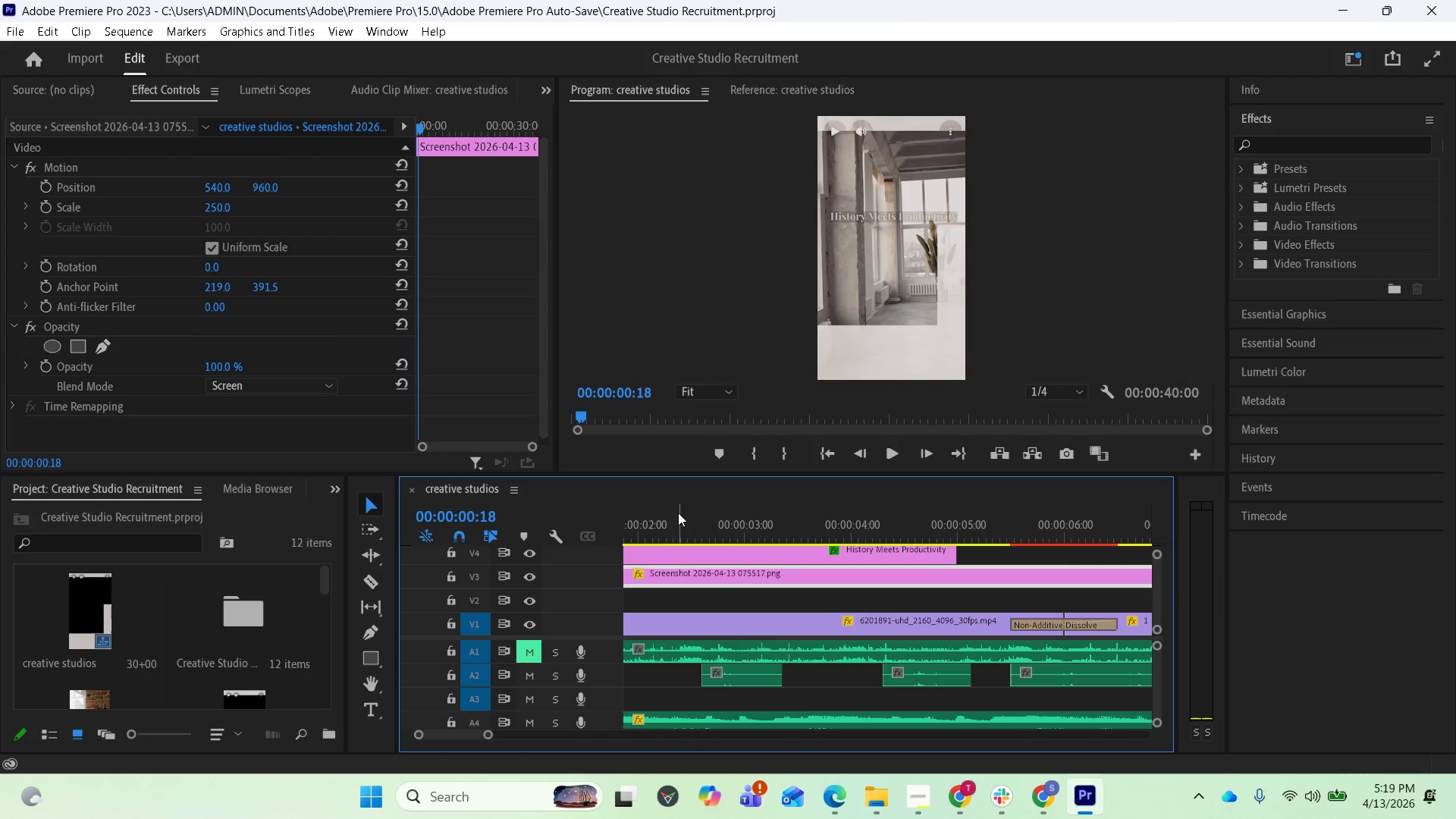 
left_click([696, 522])
 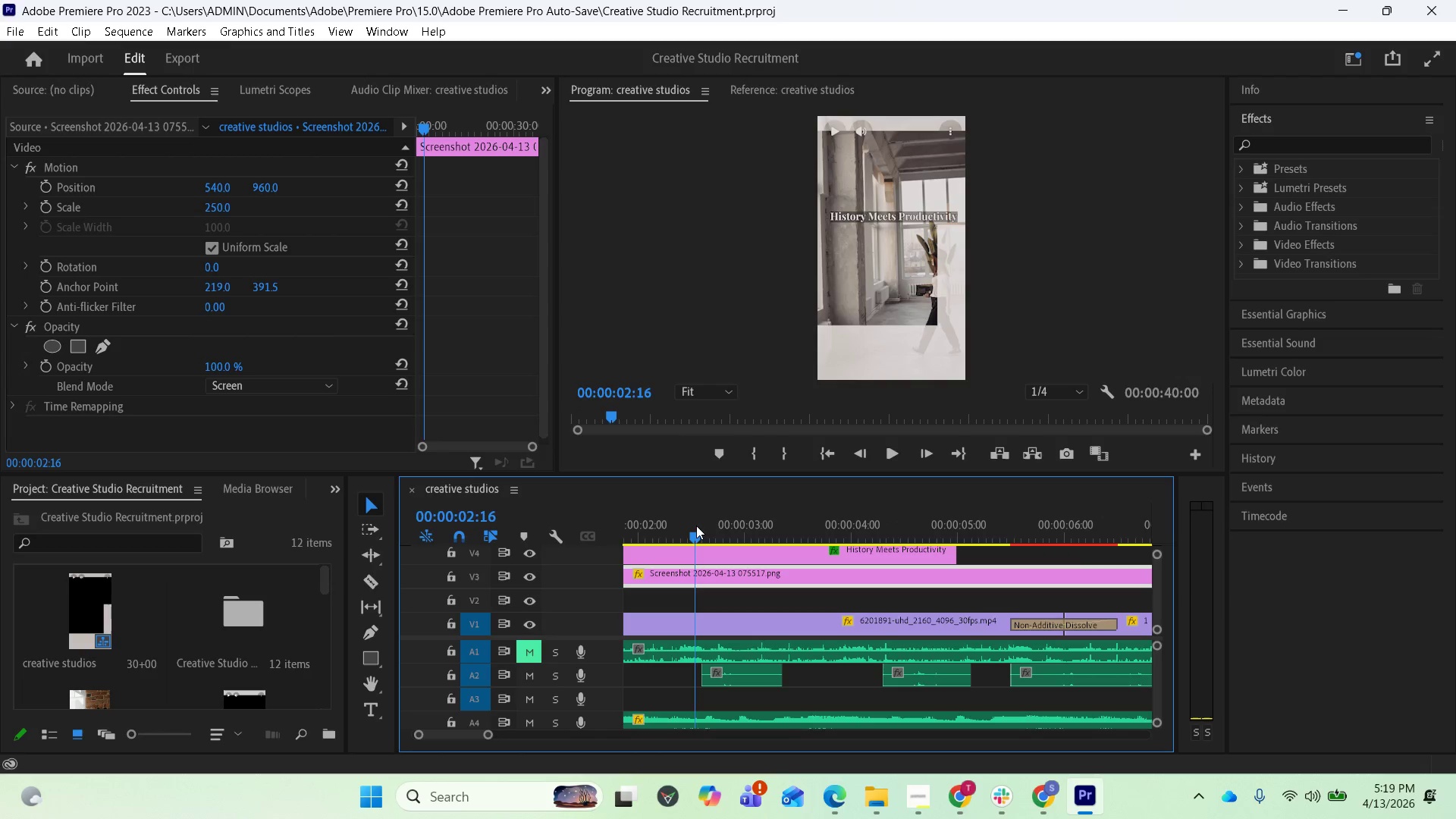 
left_click_drag(start_coordinate=[696, 526], to_coordinate=[954, 532])
 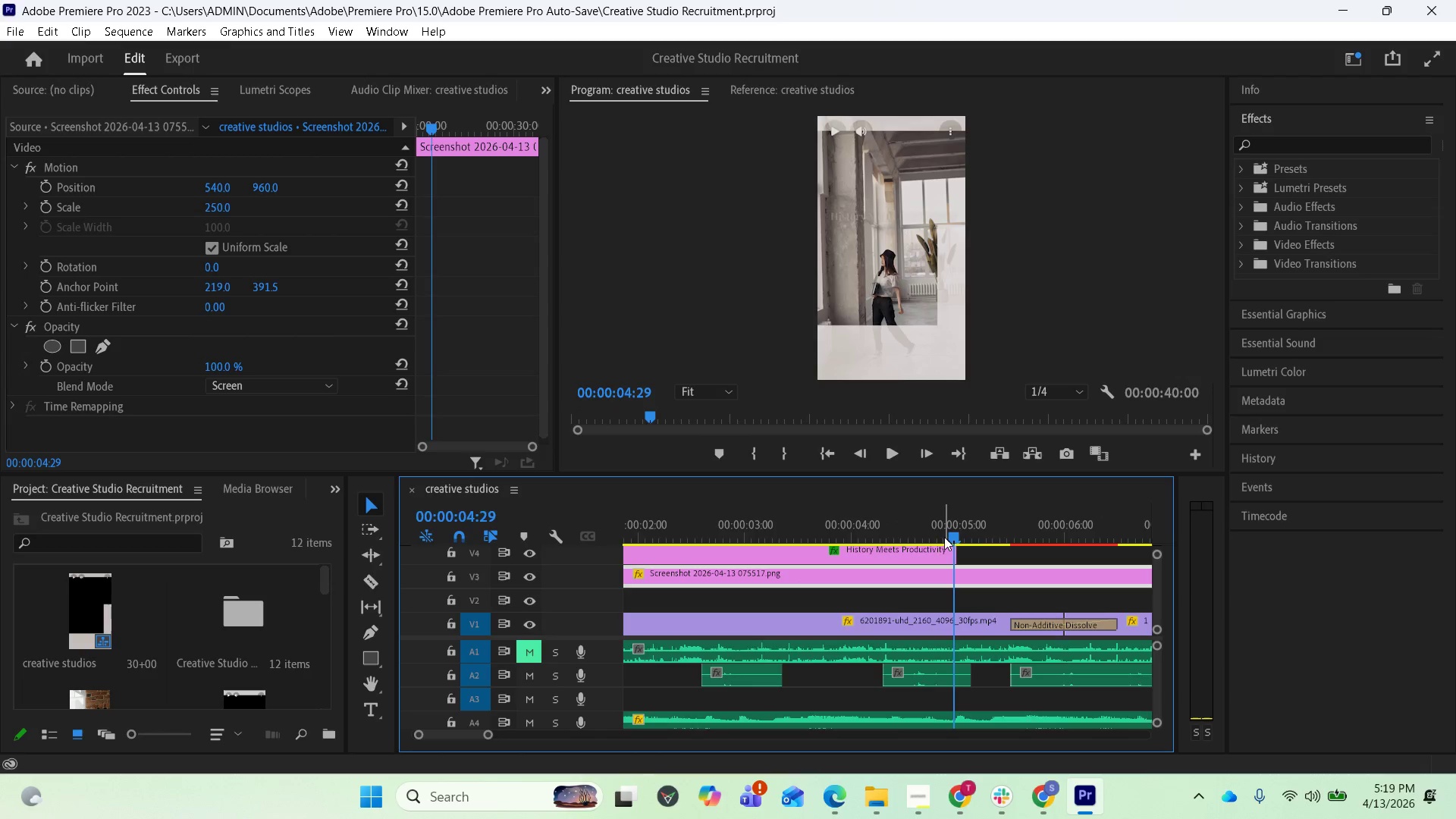 
left_click([993, 516])
 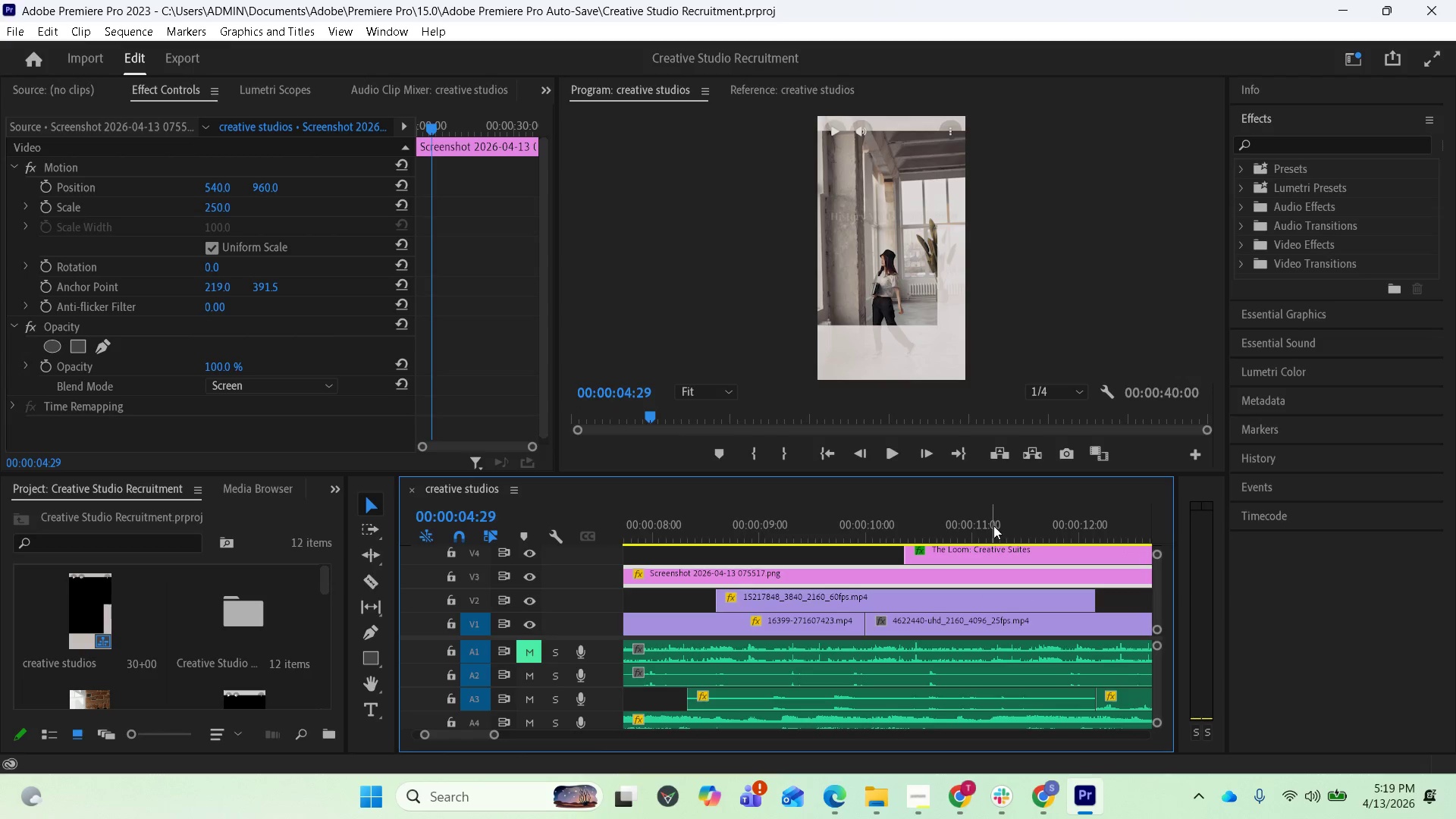 
scroll: coordinate [941, 512], scroll_direction: down, amount: 27.0
 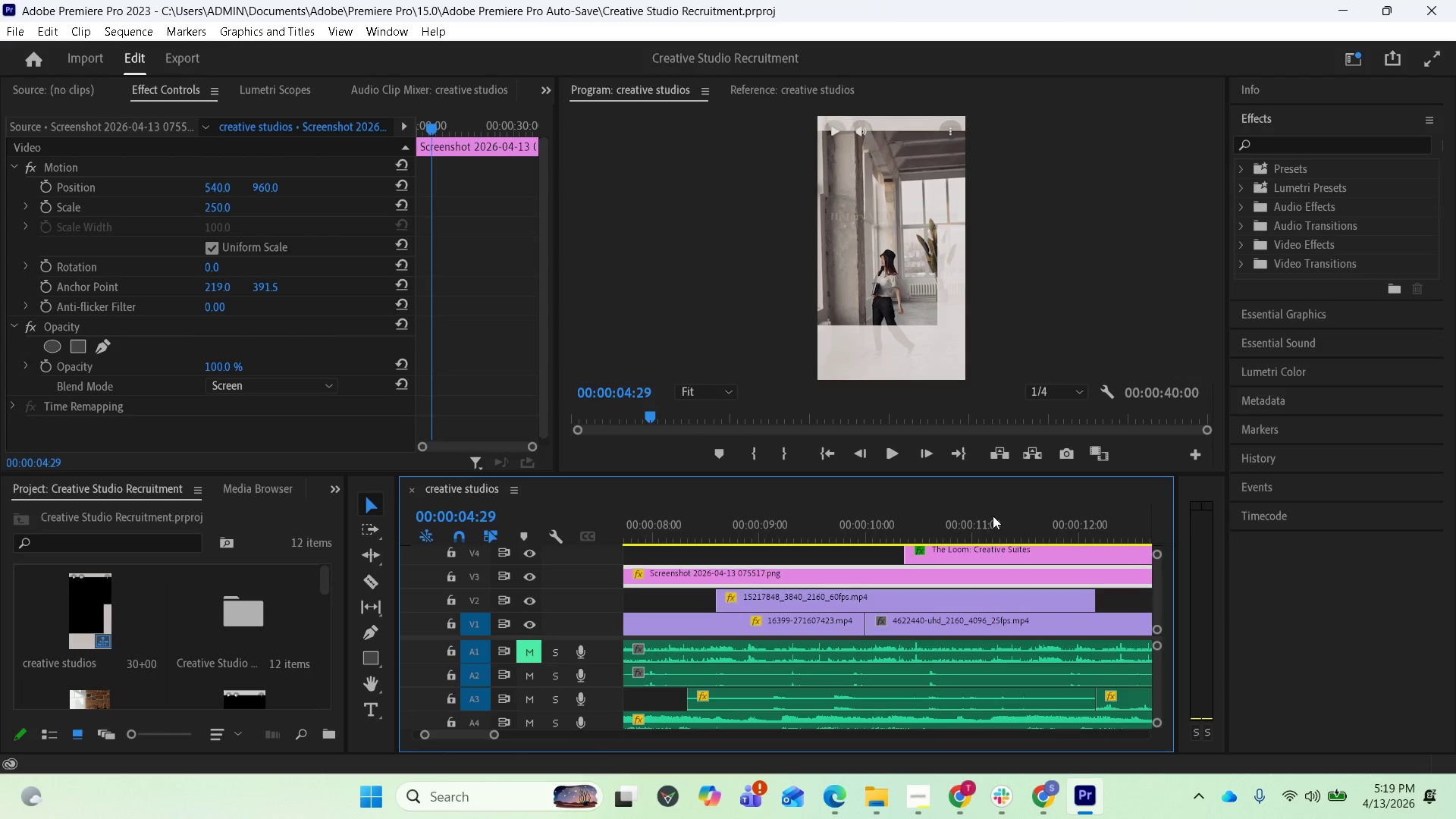 
left_click([993, 528])
 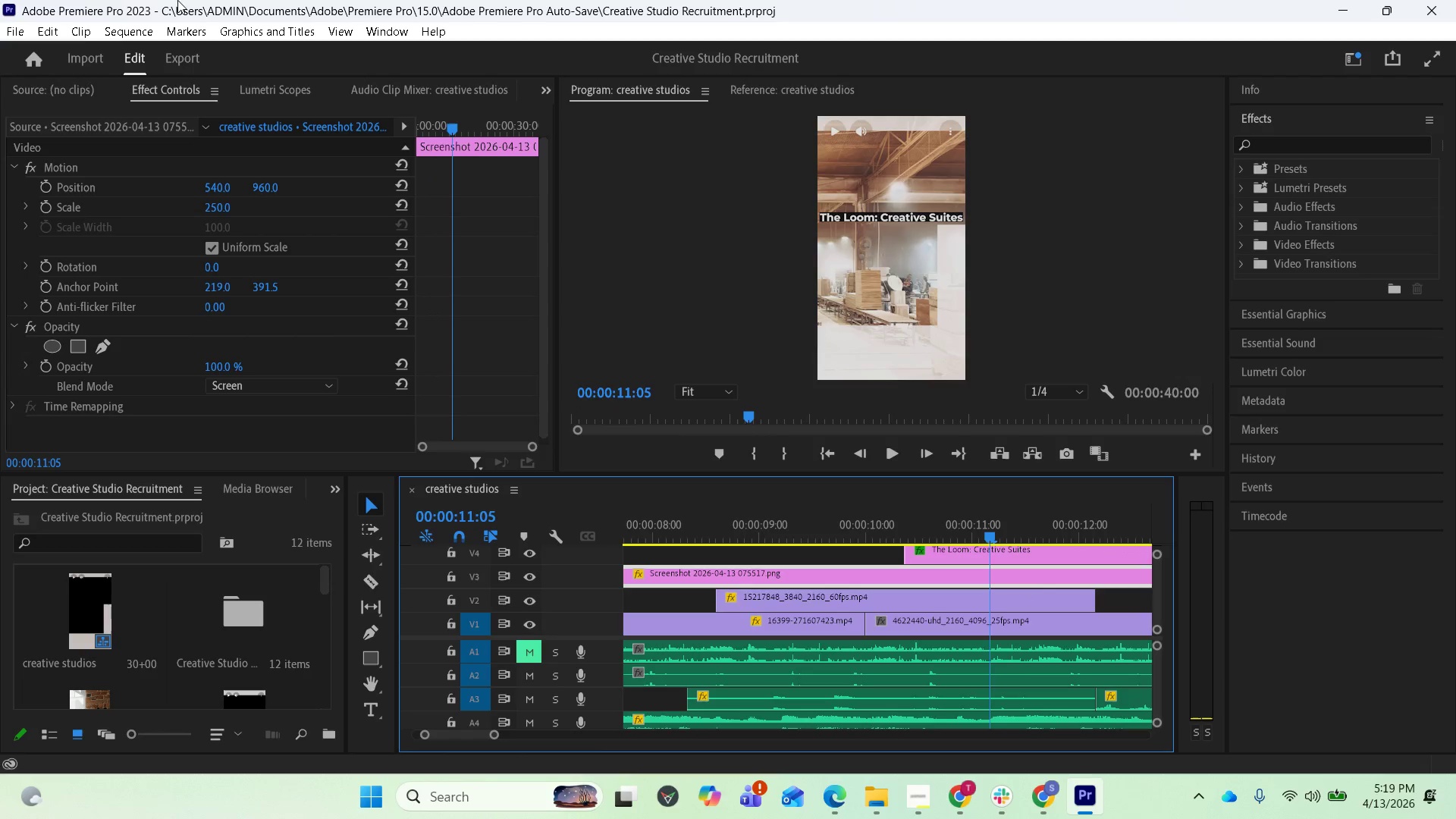 
scroll: coordinate [1034, 565], scroll_direction: down, amount: 98.0
 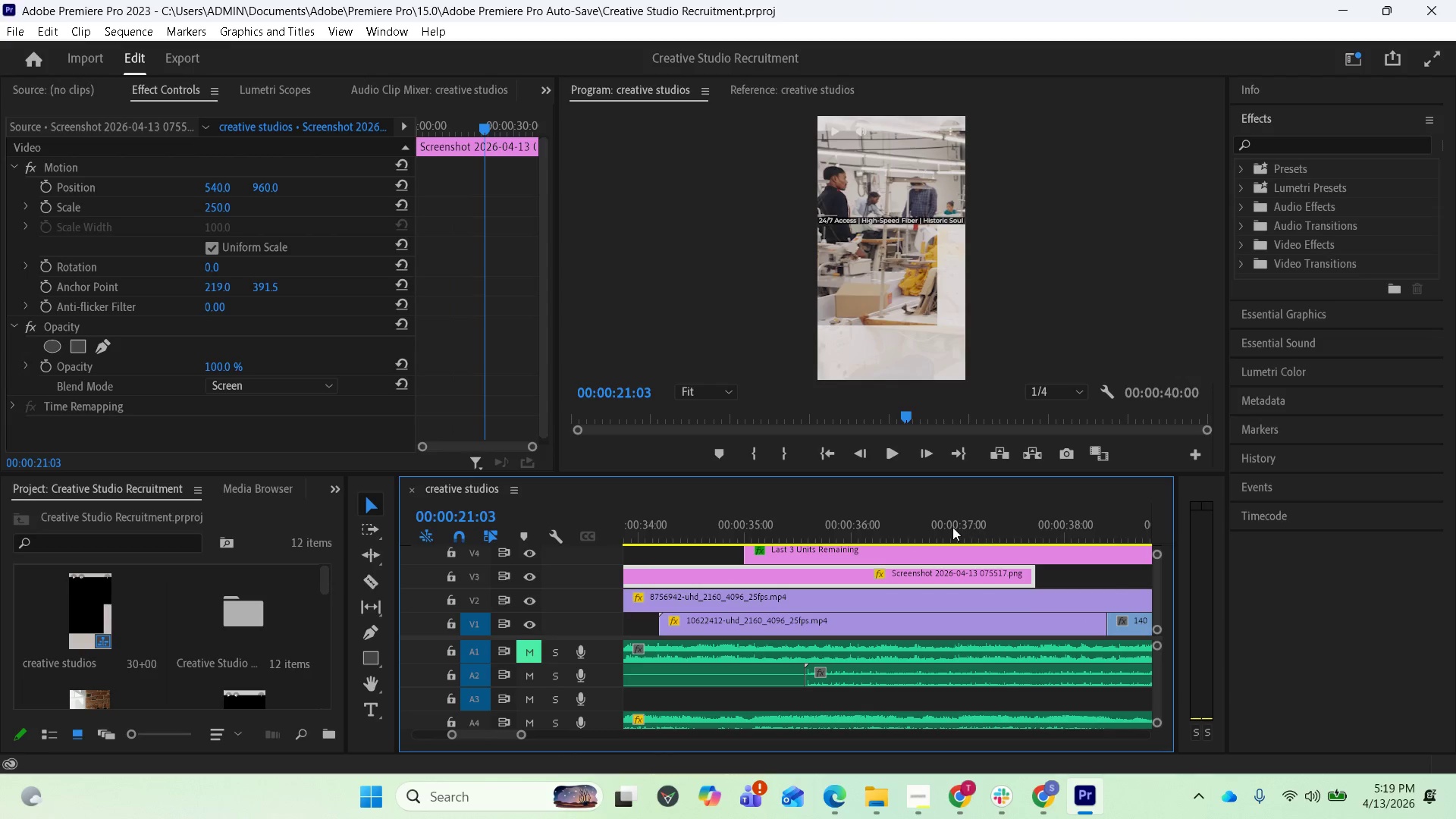 
left_click([952, 527])
 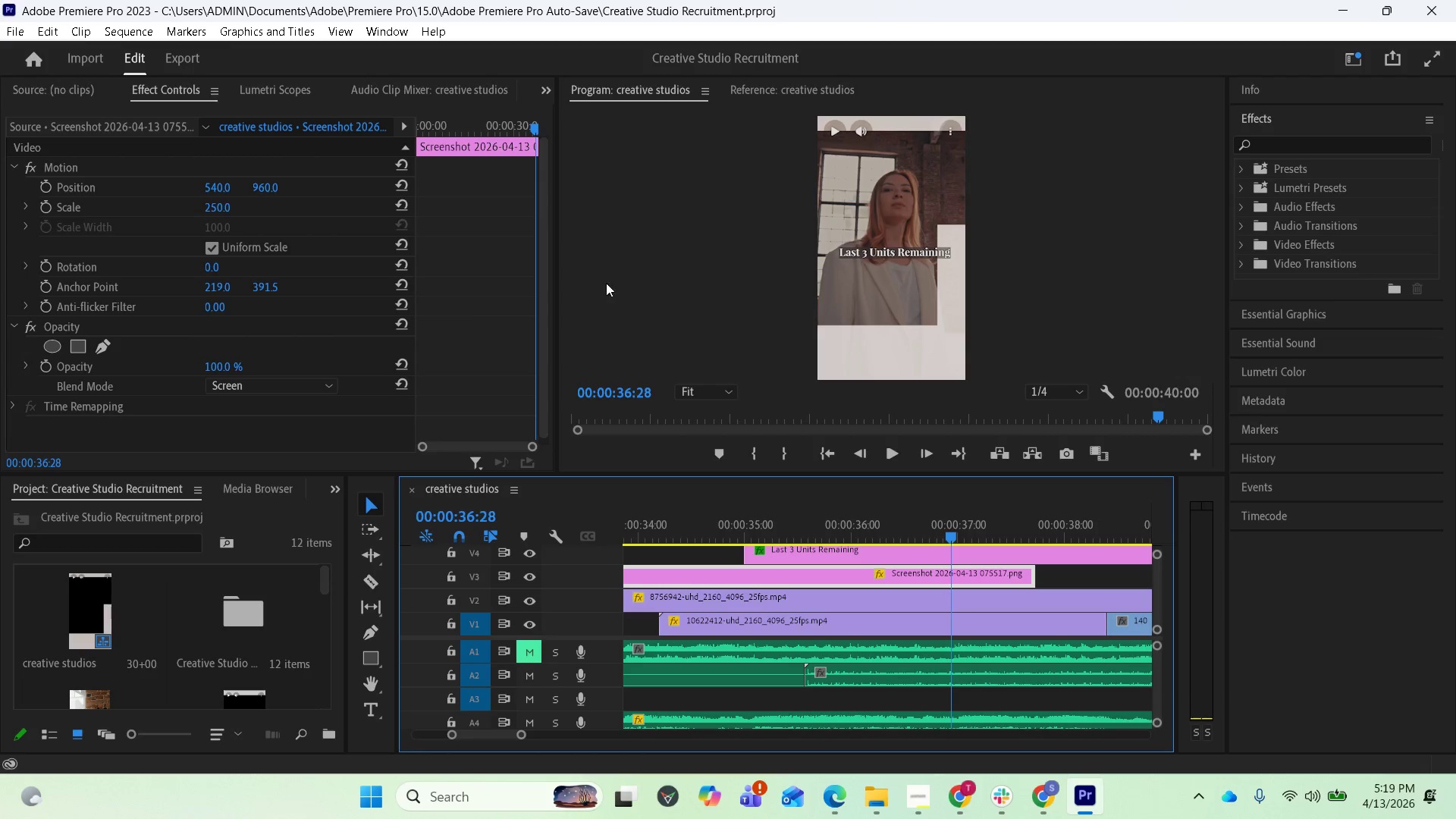 
wait(10.12)
 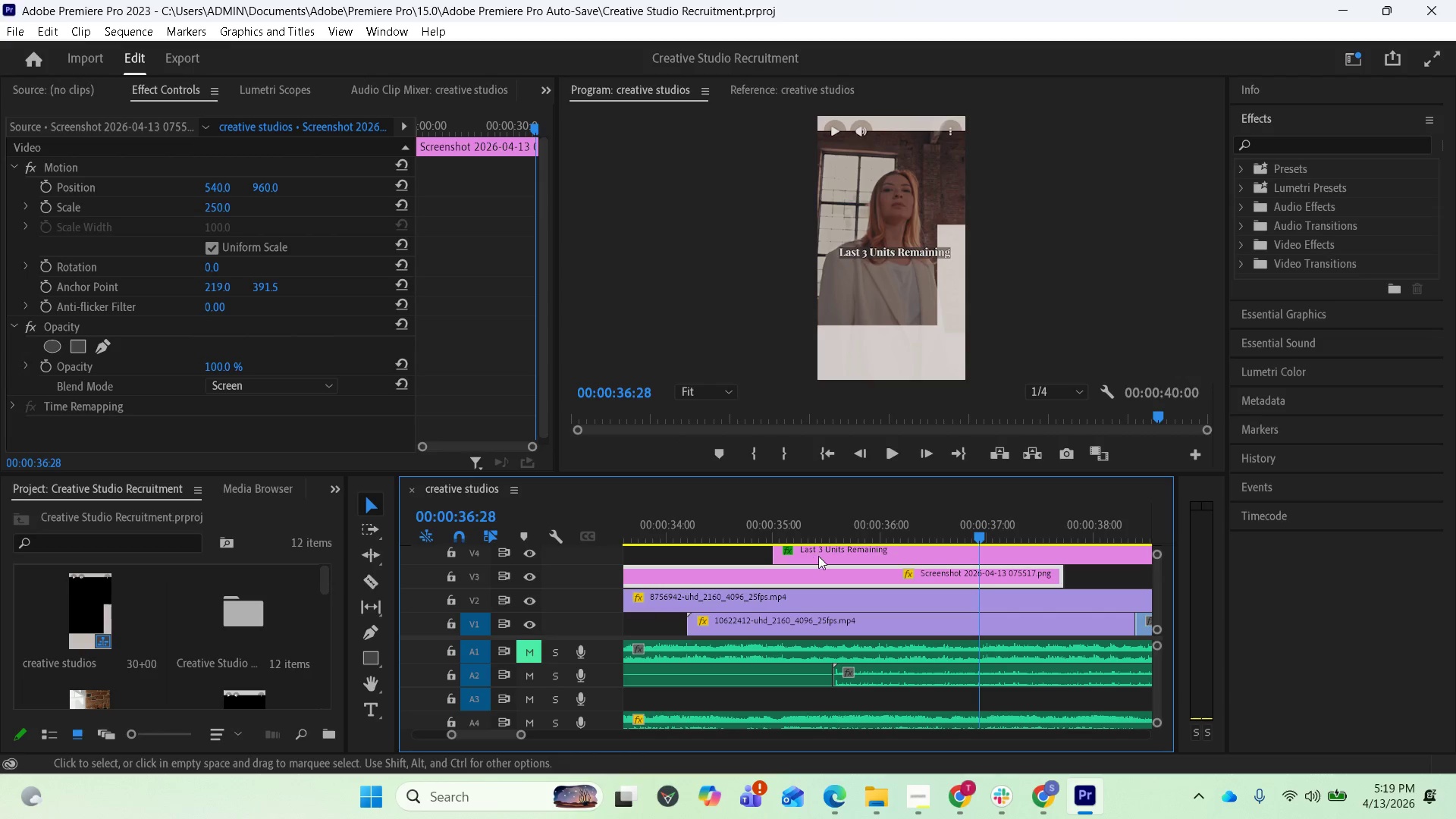 
left_click([818, 556])
 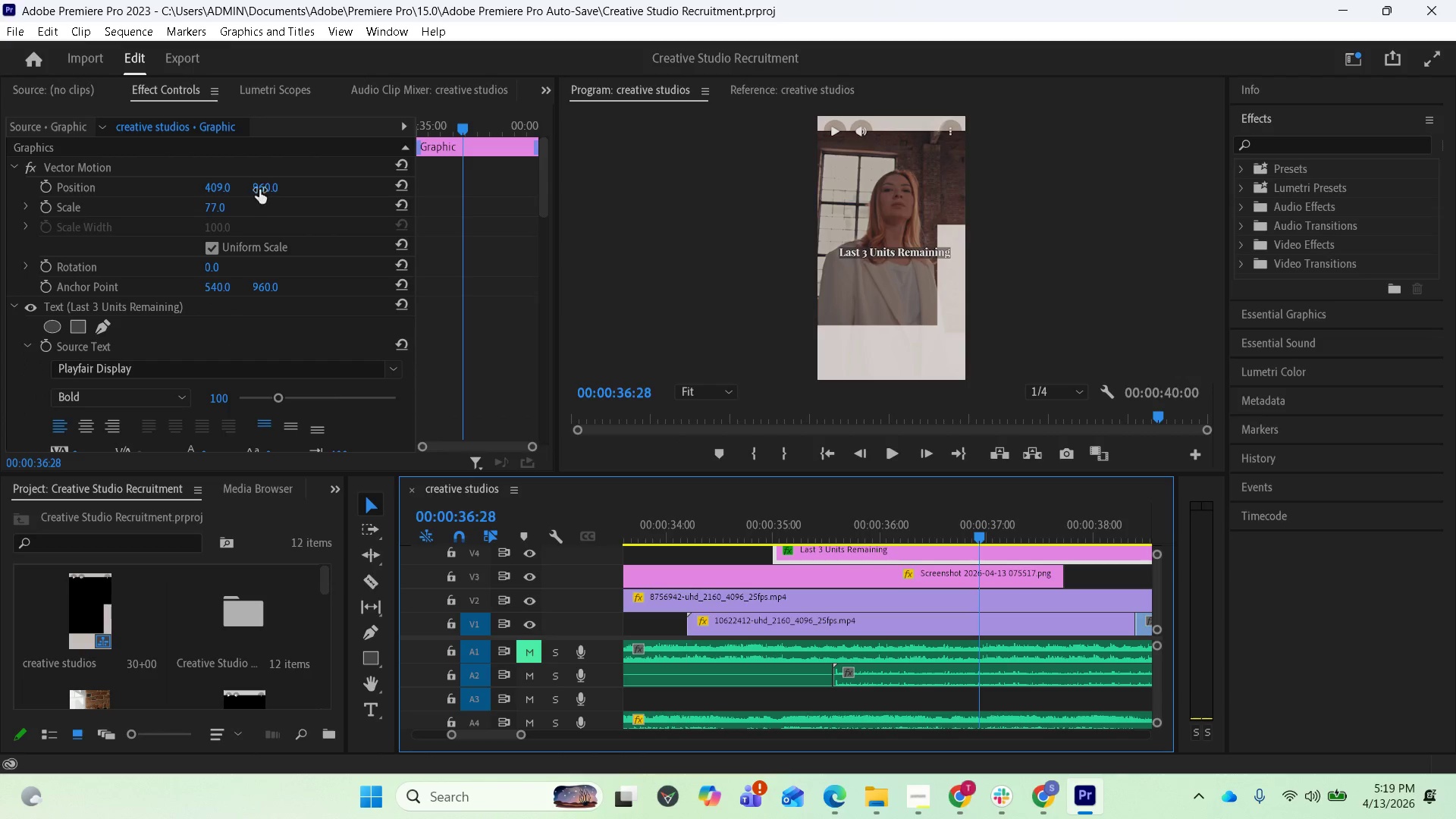 
scroll: coordinate [814, 551], scroll_direction: up, amount: 1.0
 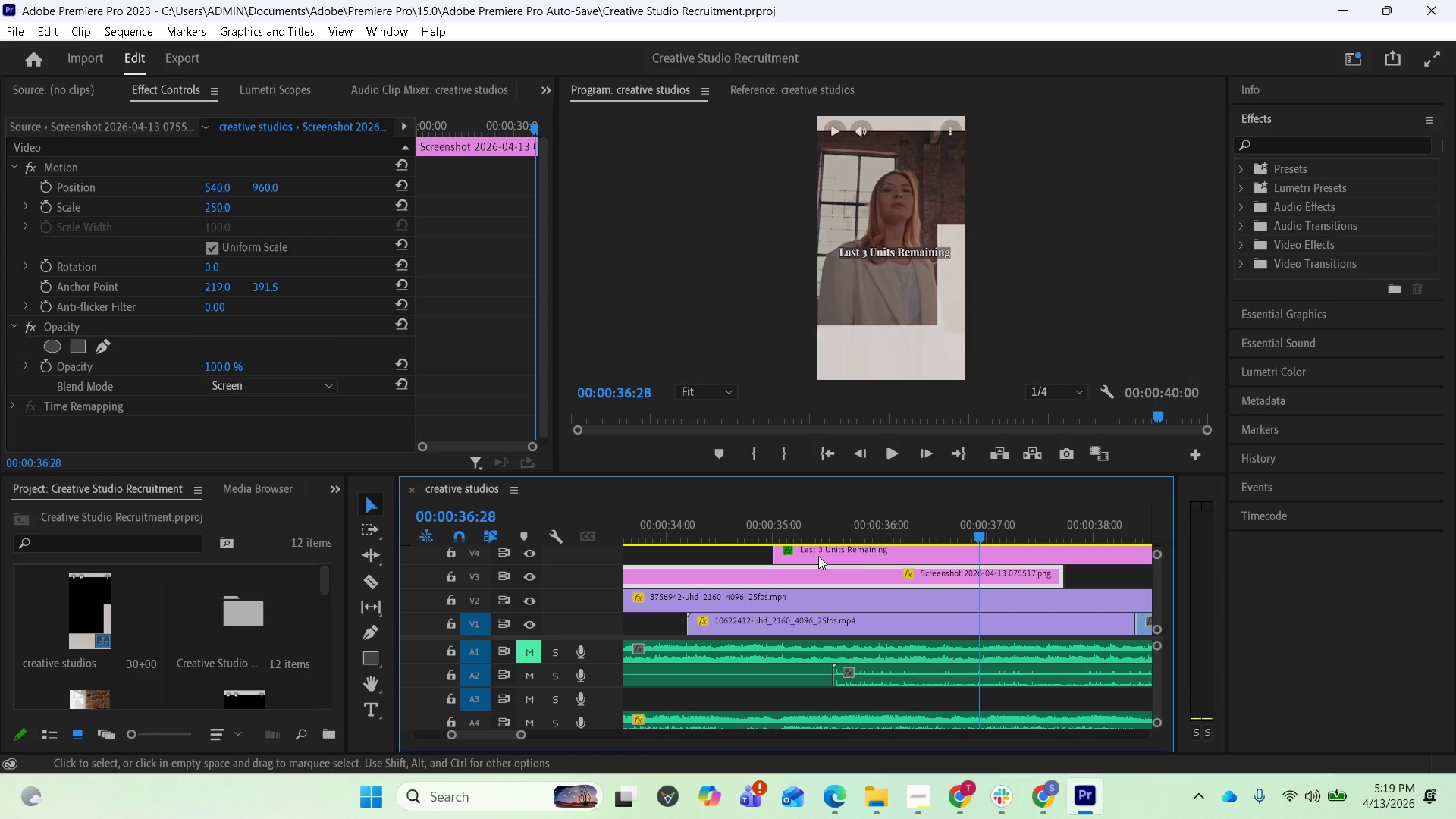 
left_click_drag(start_coordinate=[263, 187], to_coordinate=[218, 196])
 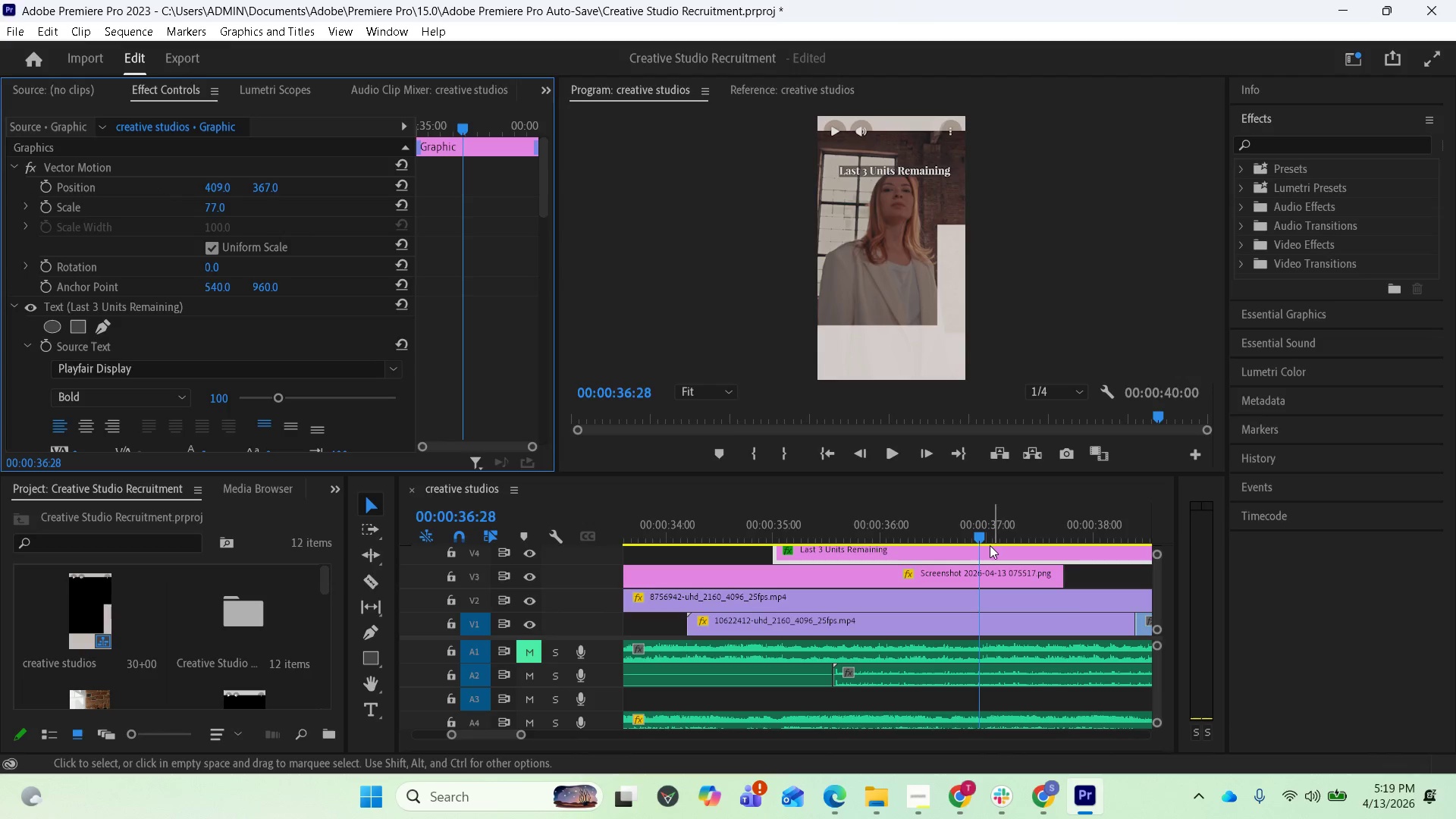 
left_click_drag(start_coordinate=[973, 537], to_coordinate=[670, 539])
 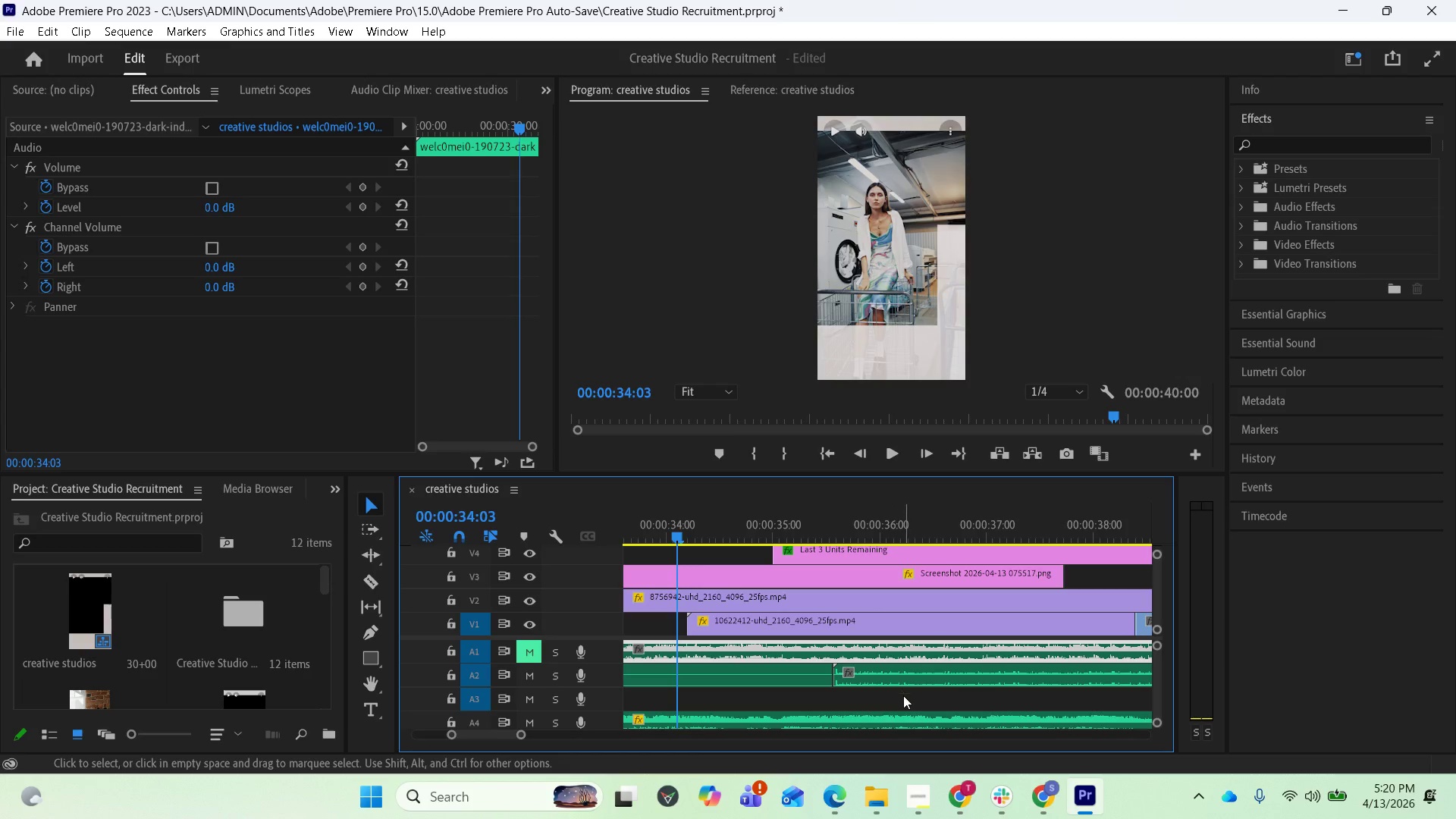 
key(Space)
 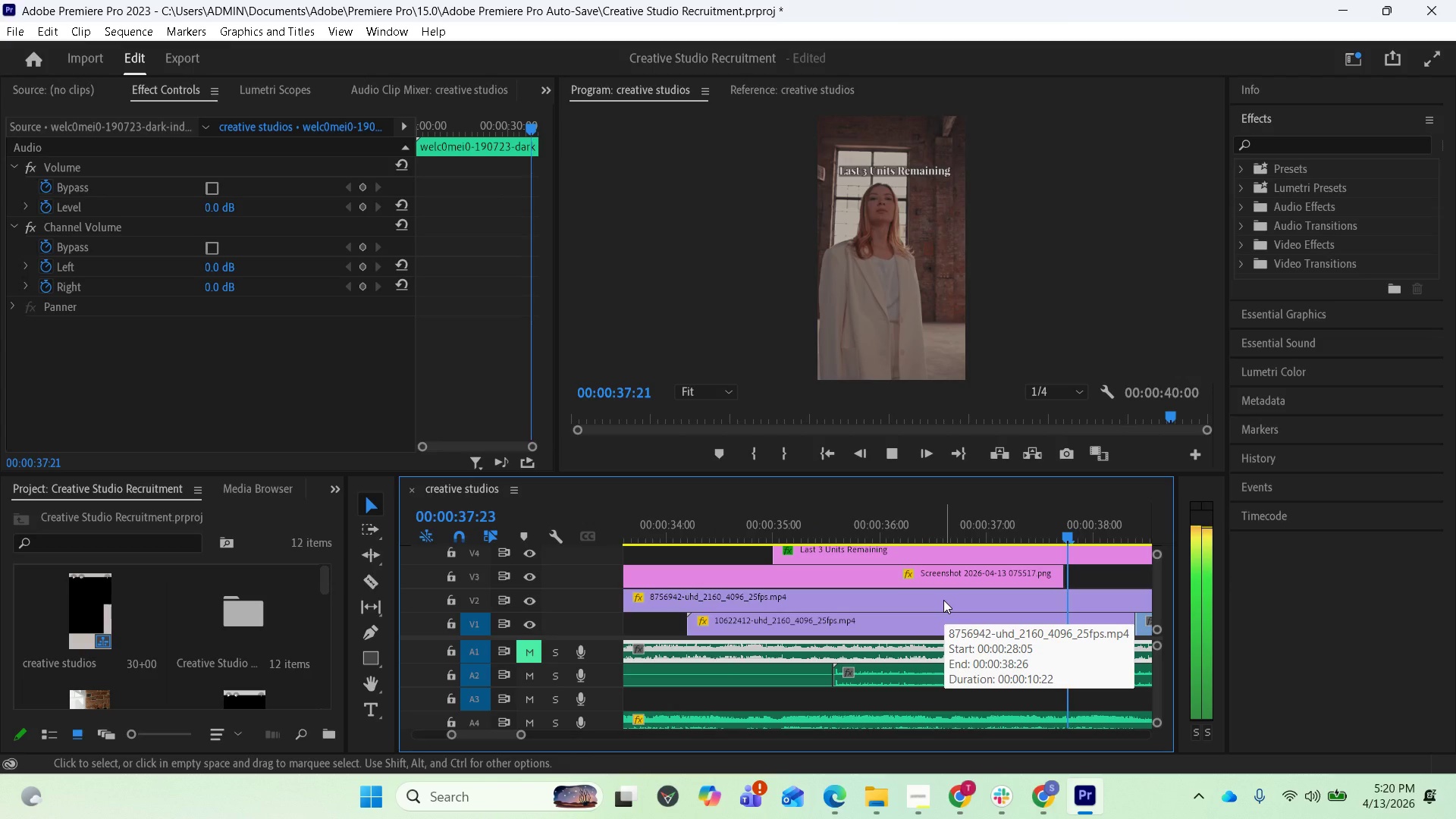 
wait(7.12)
 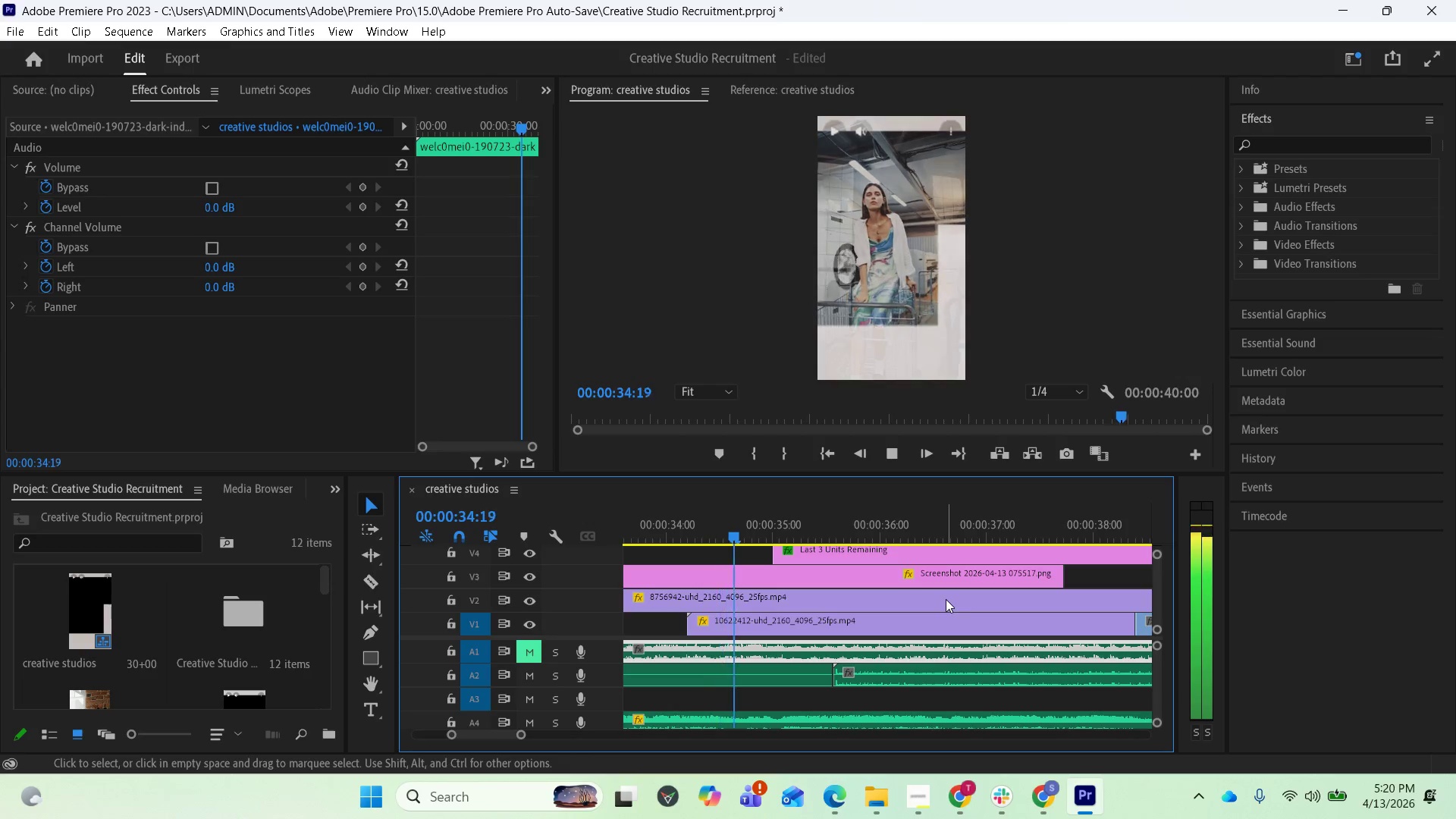 
key(Space)
 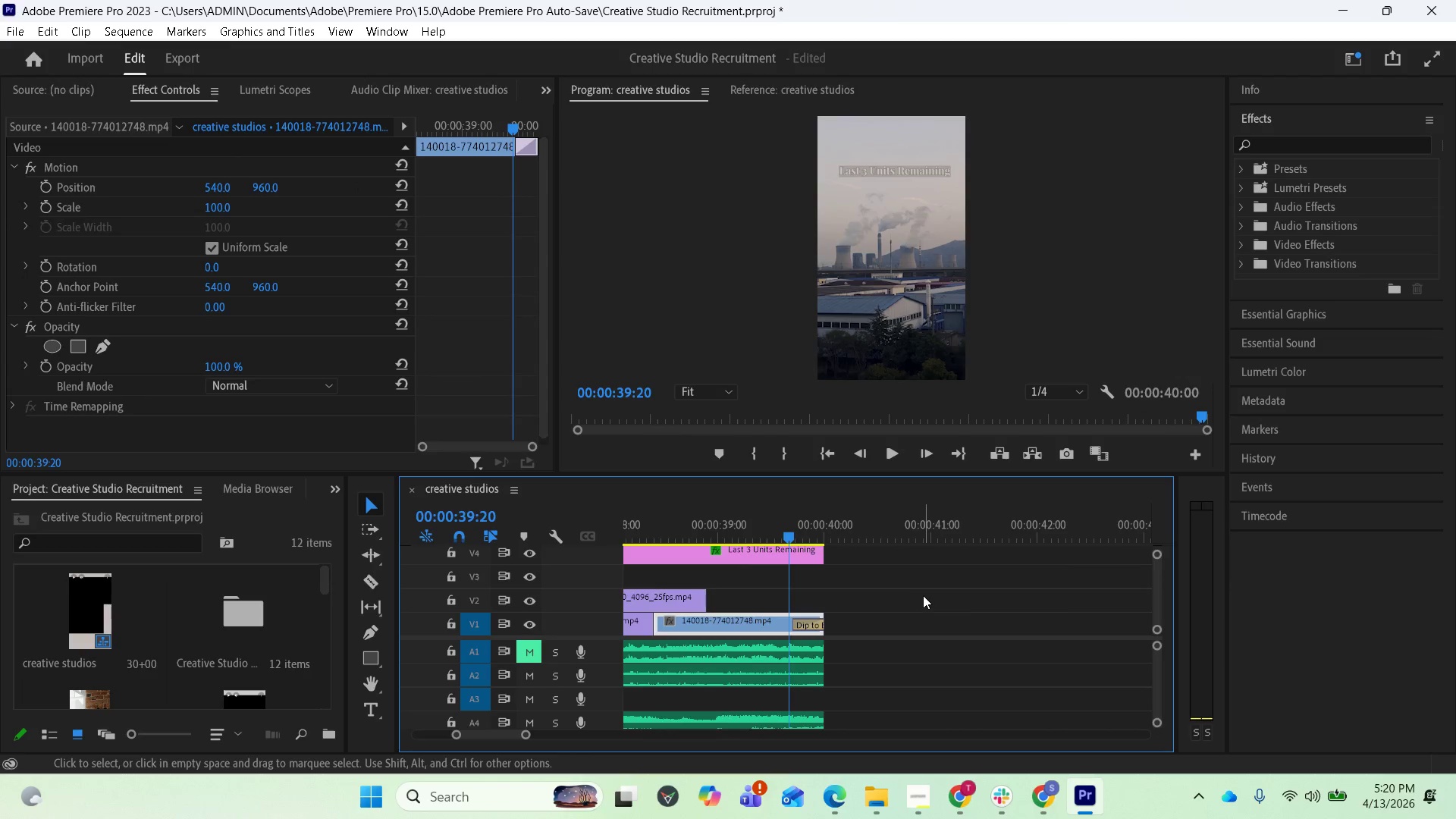 
key(Control+S)
 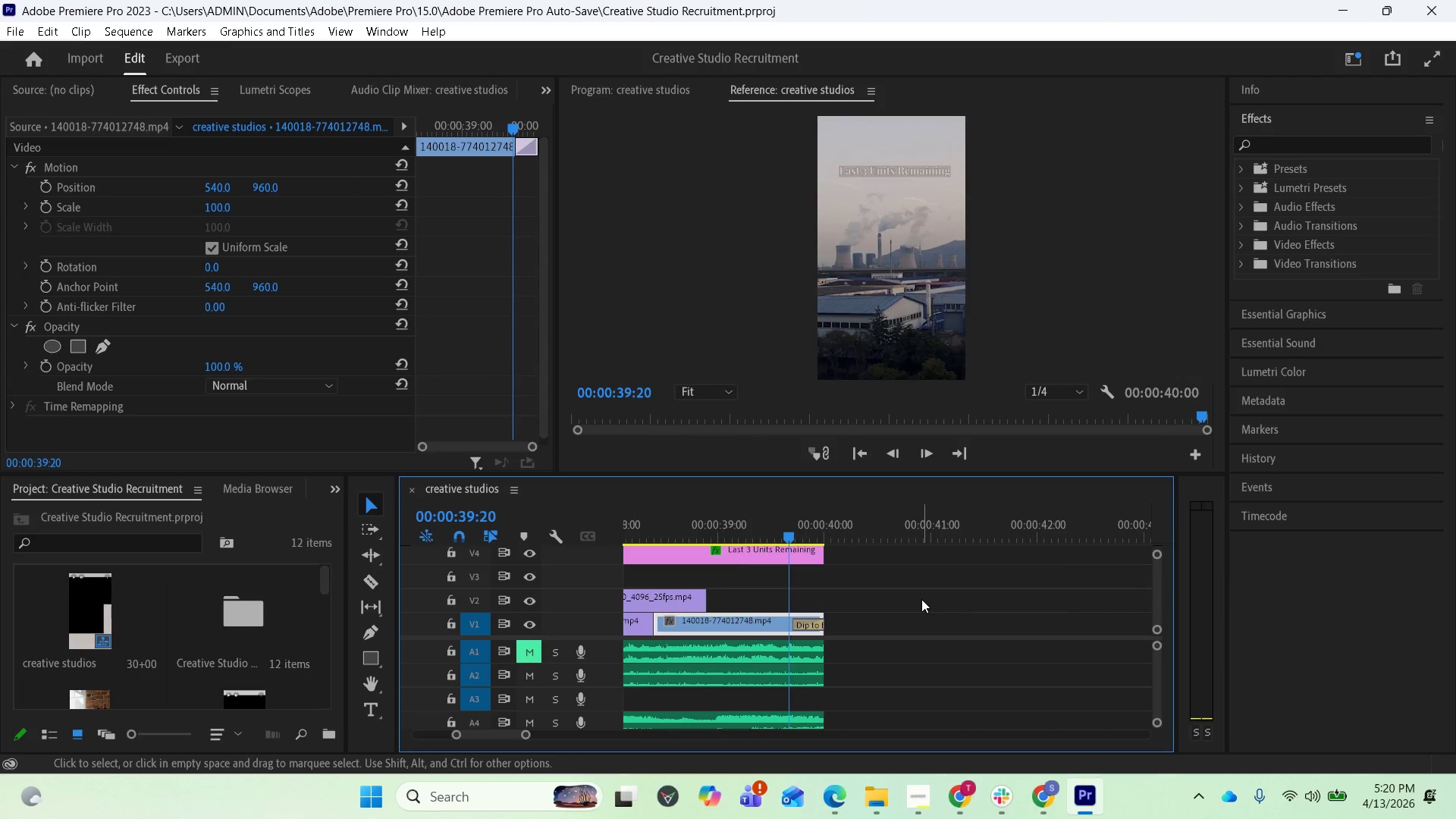 
scroll: coordinate [970, 588], scroll_direction: up, amount: 5.0
 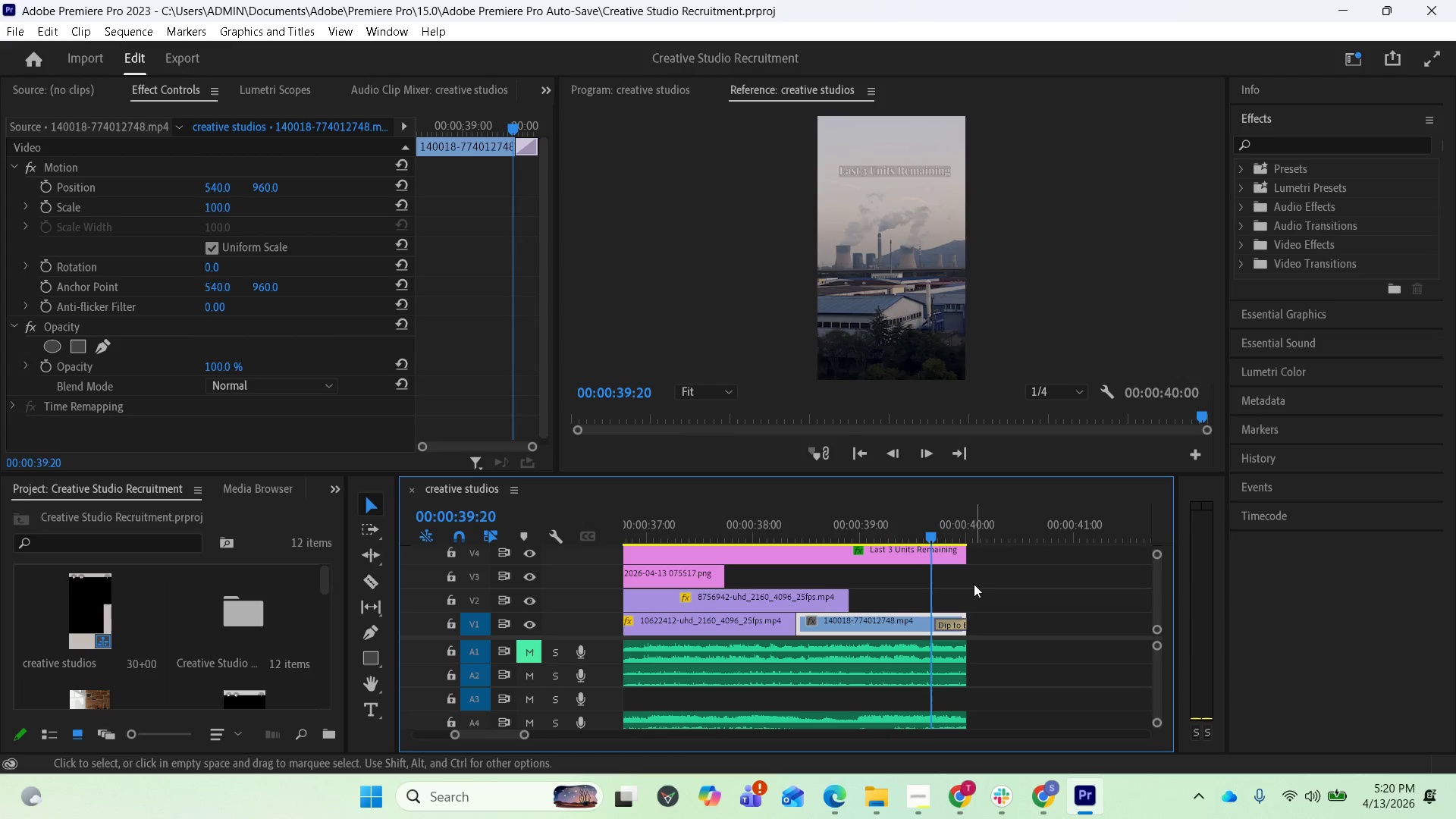 
key(Space)
 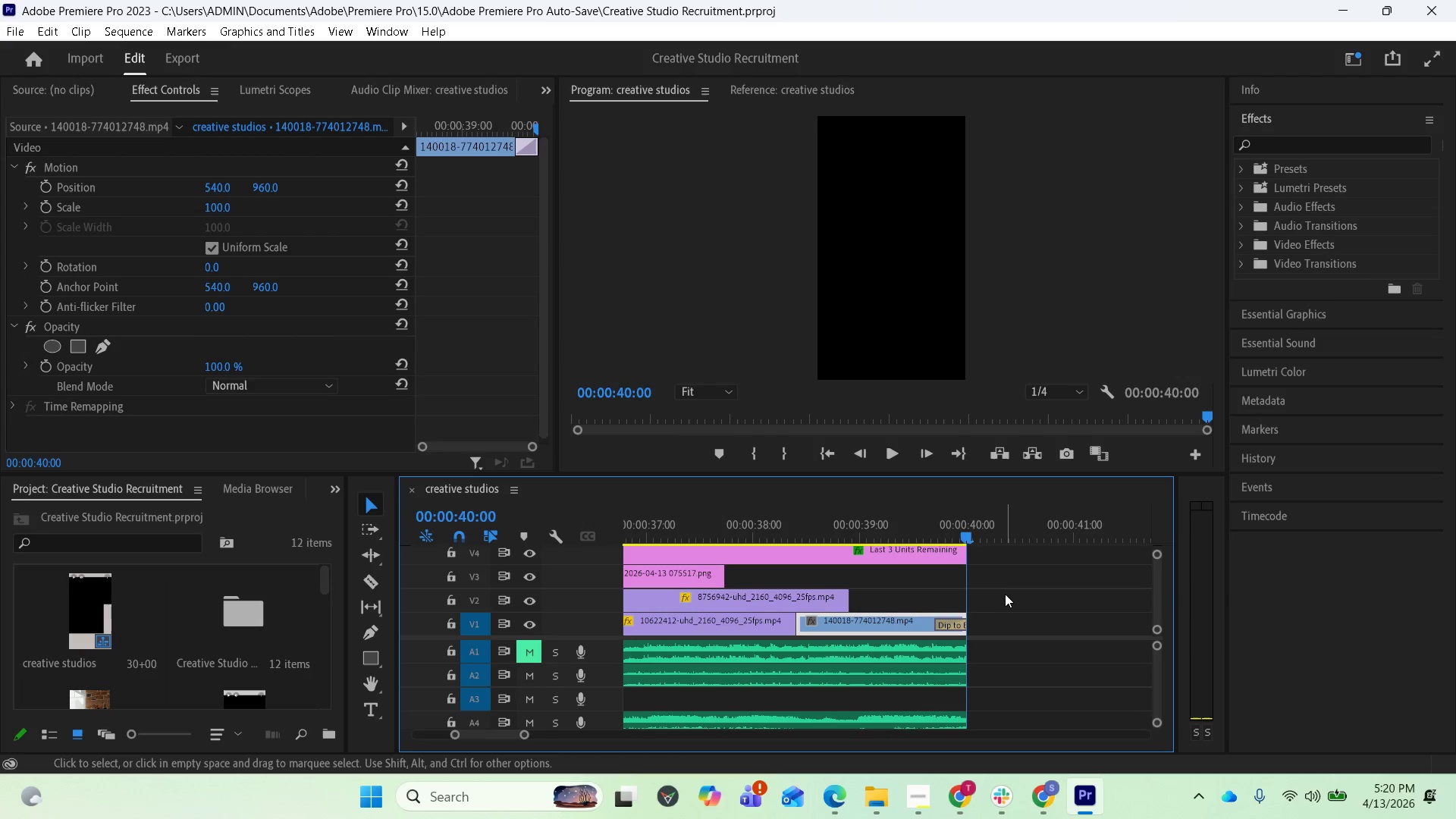 
key(Space)
 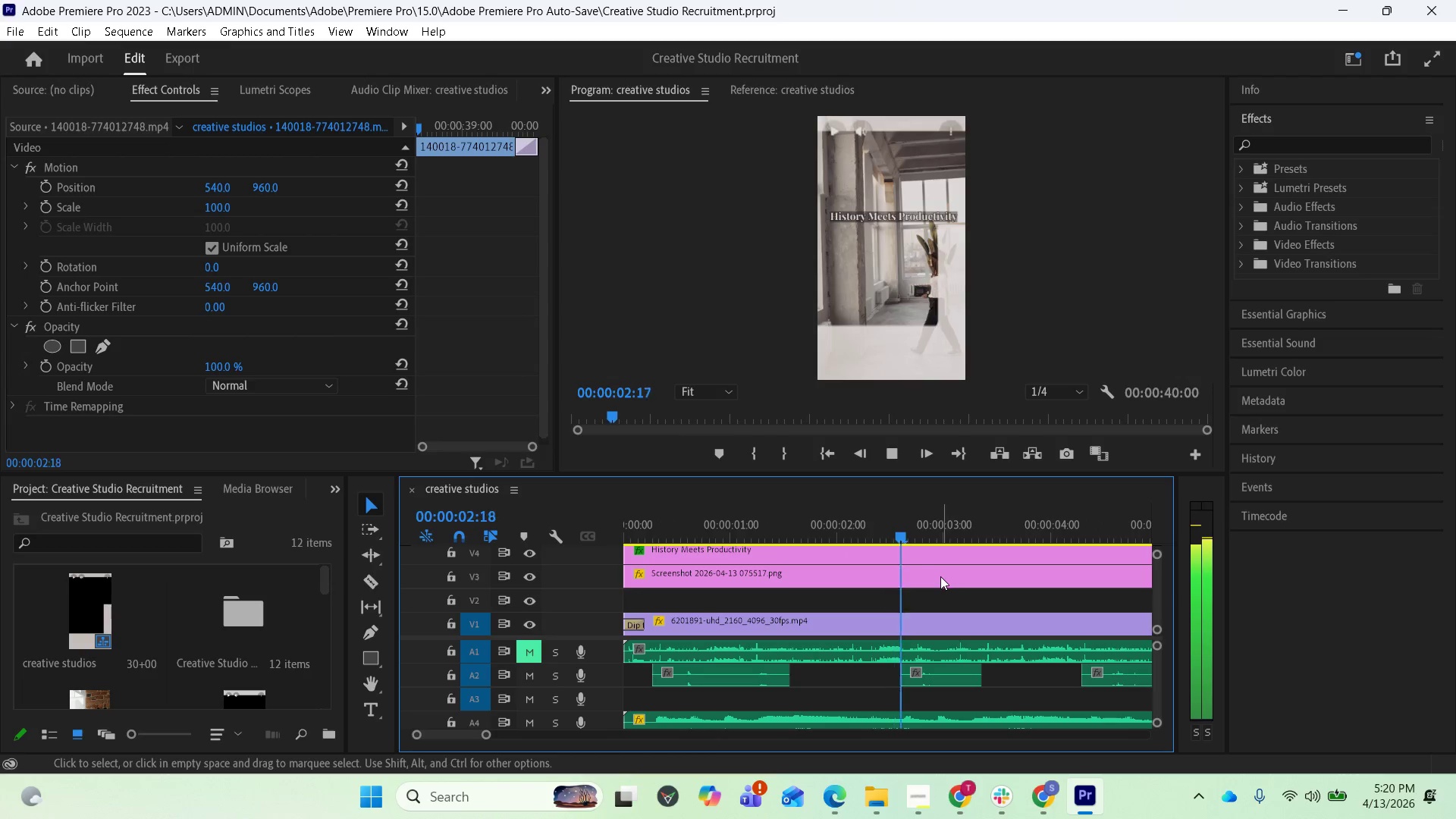 
key(Space)
 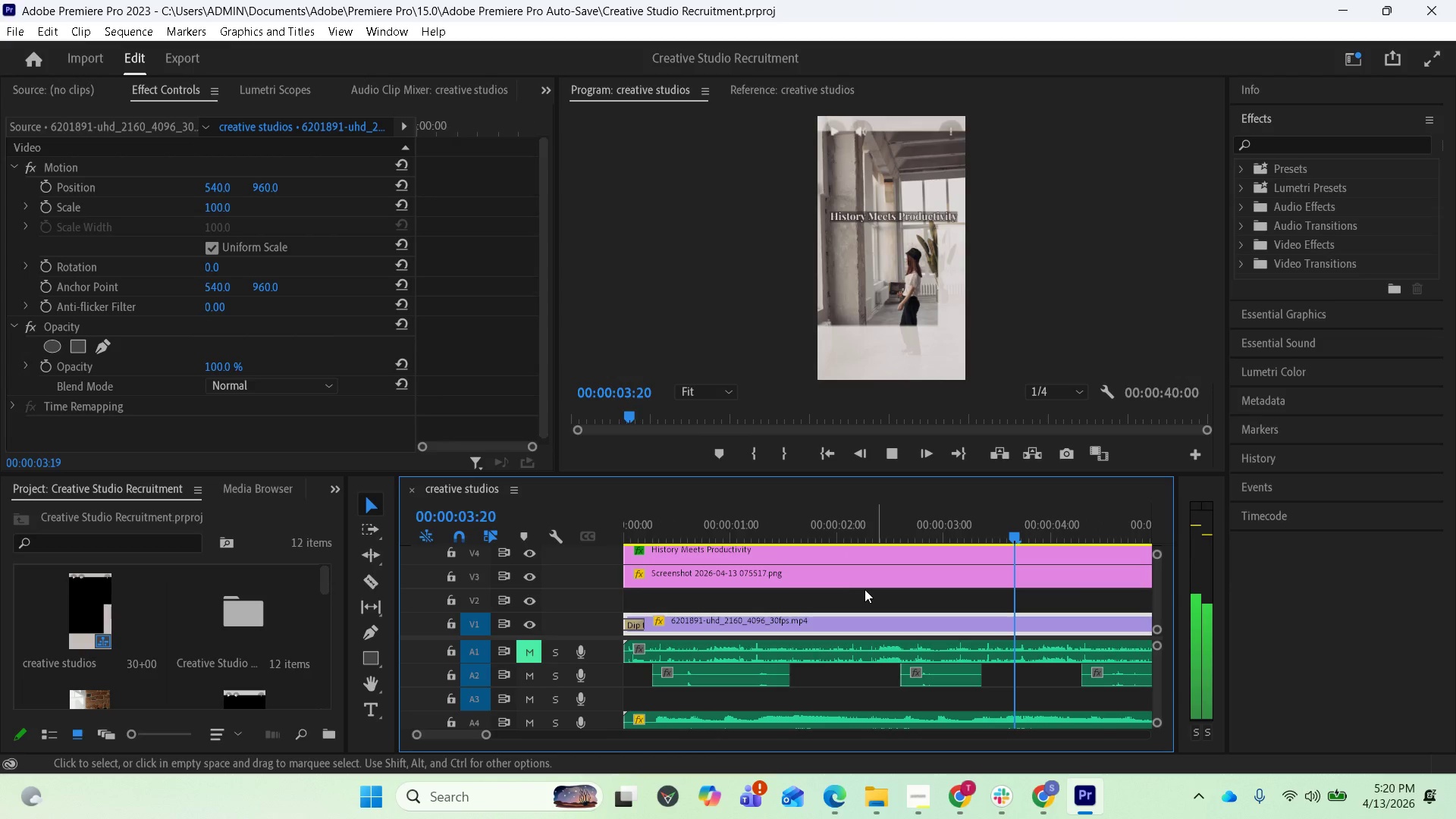 
key(Space)
 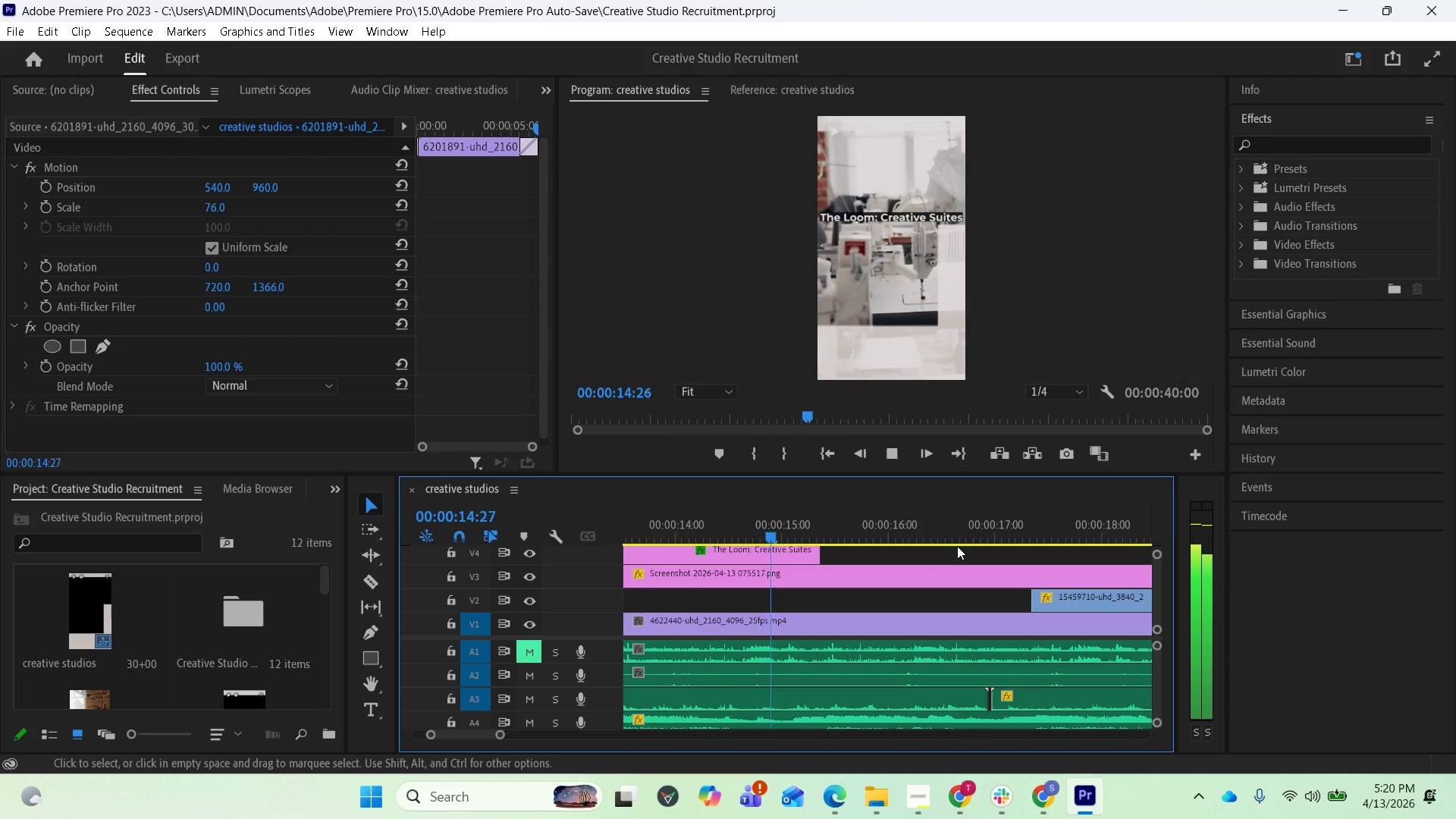 
wait(16.5)
 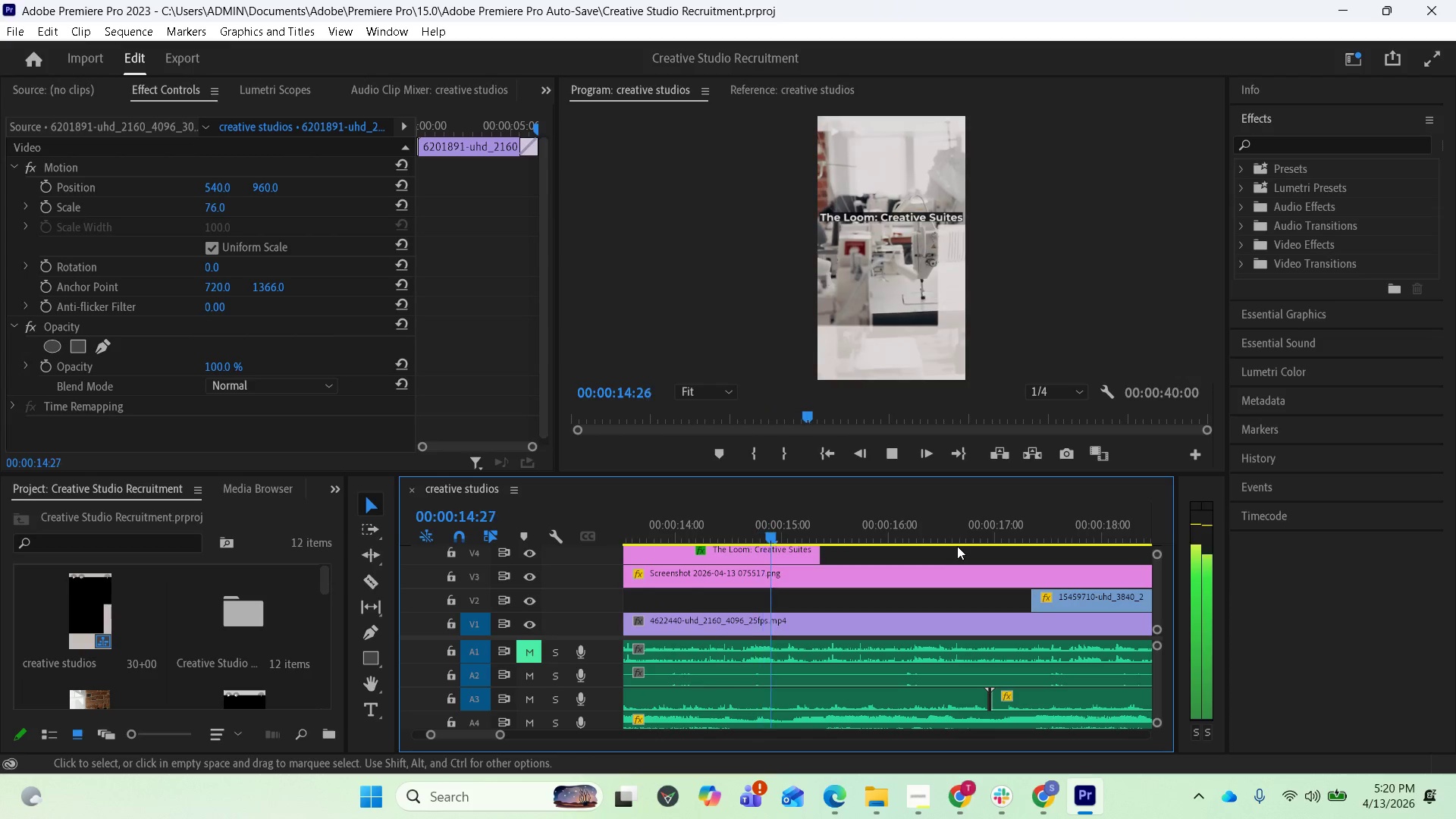 
key(Space)
 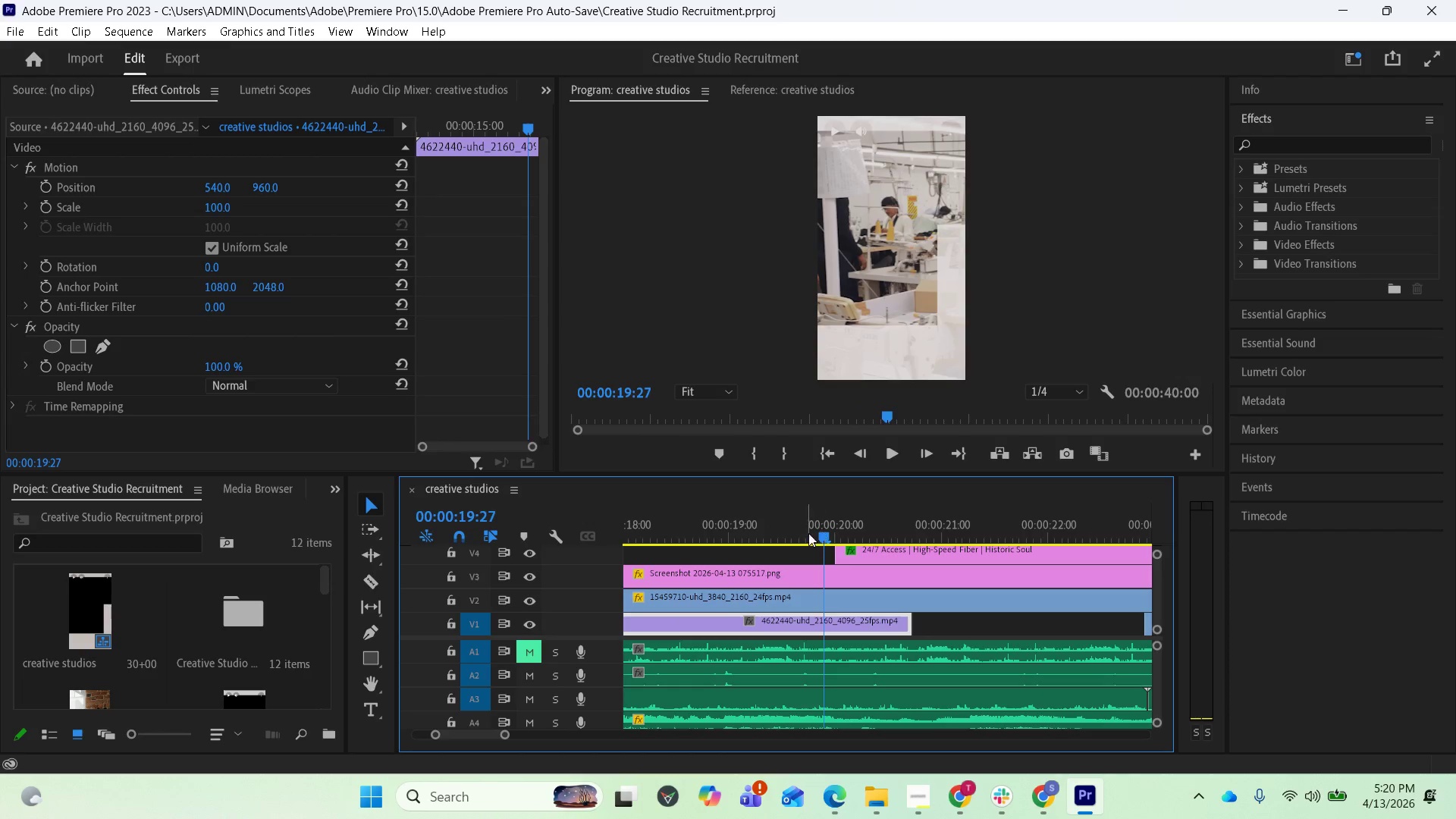 
left_click_drag(start_coordinate=[816, 532], to_coordinate=[604, 570])
 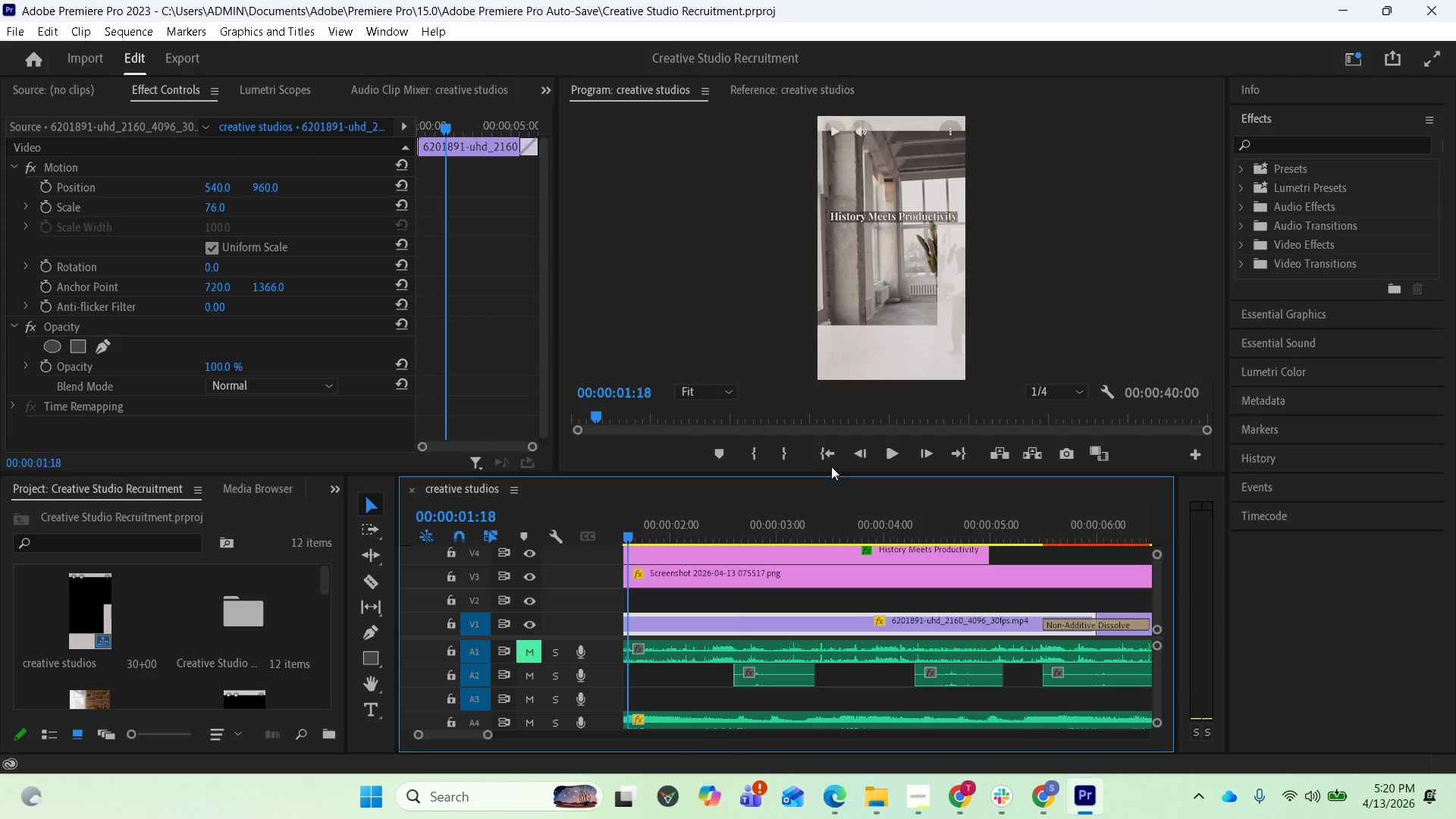 
left_click([827, 460])
 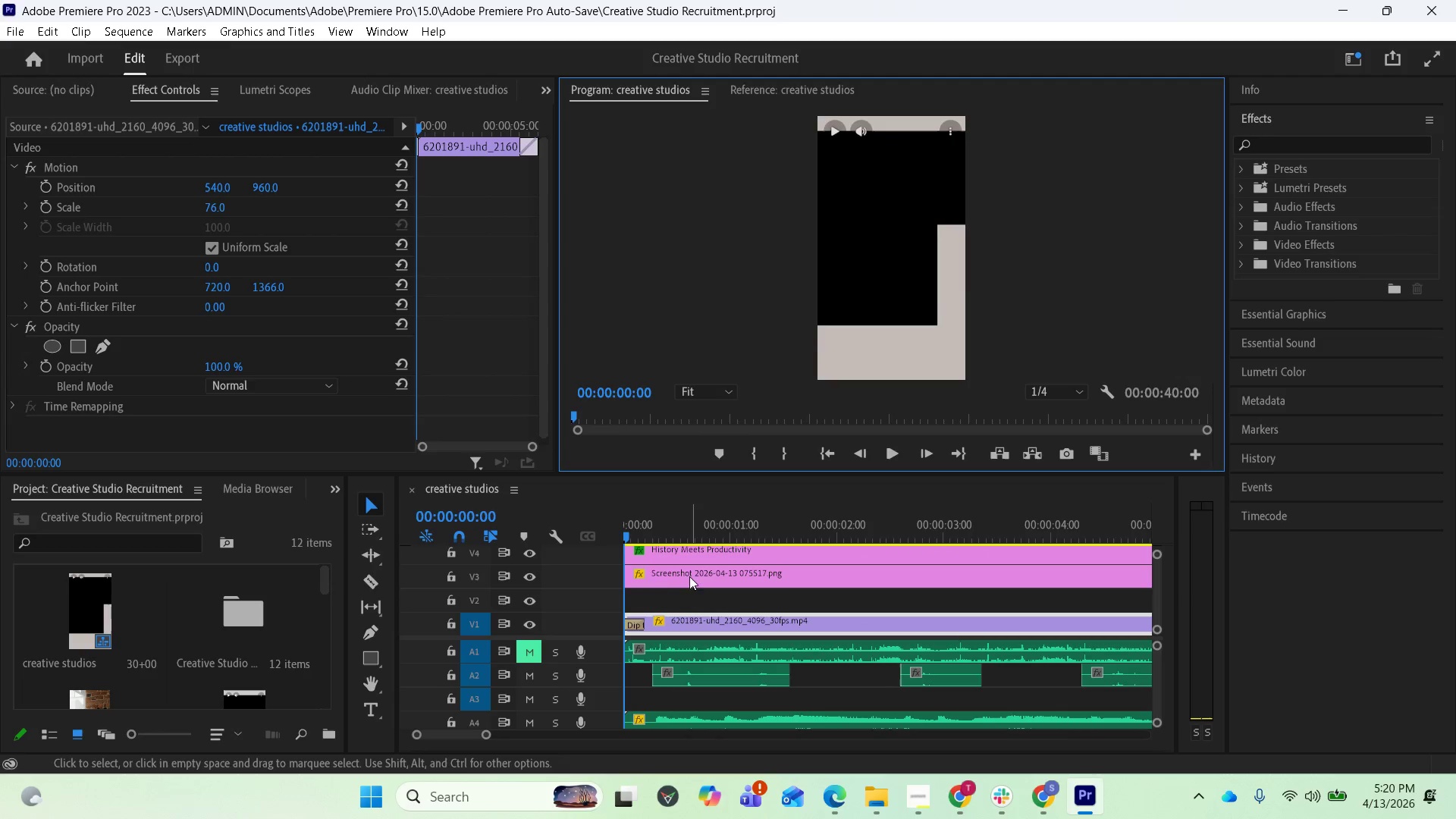 
left_click([687, 573])
 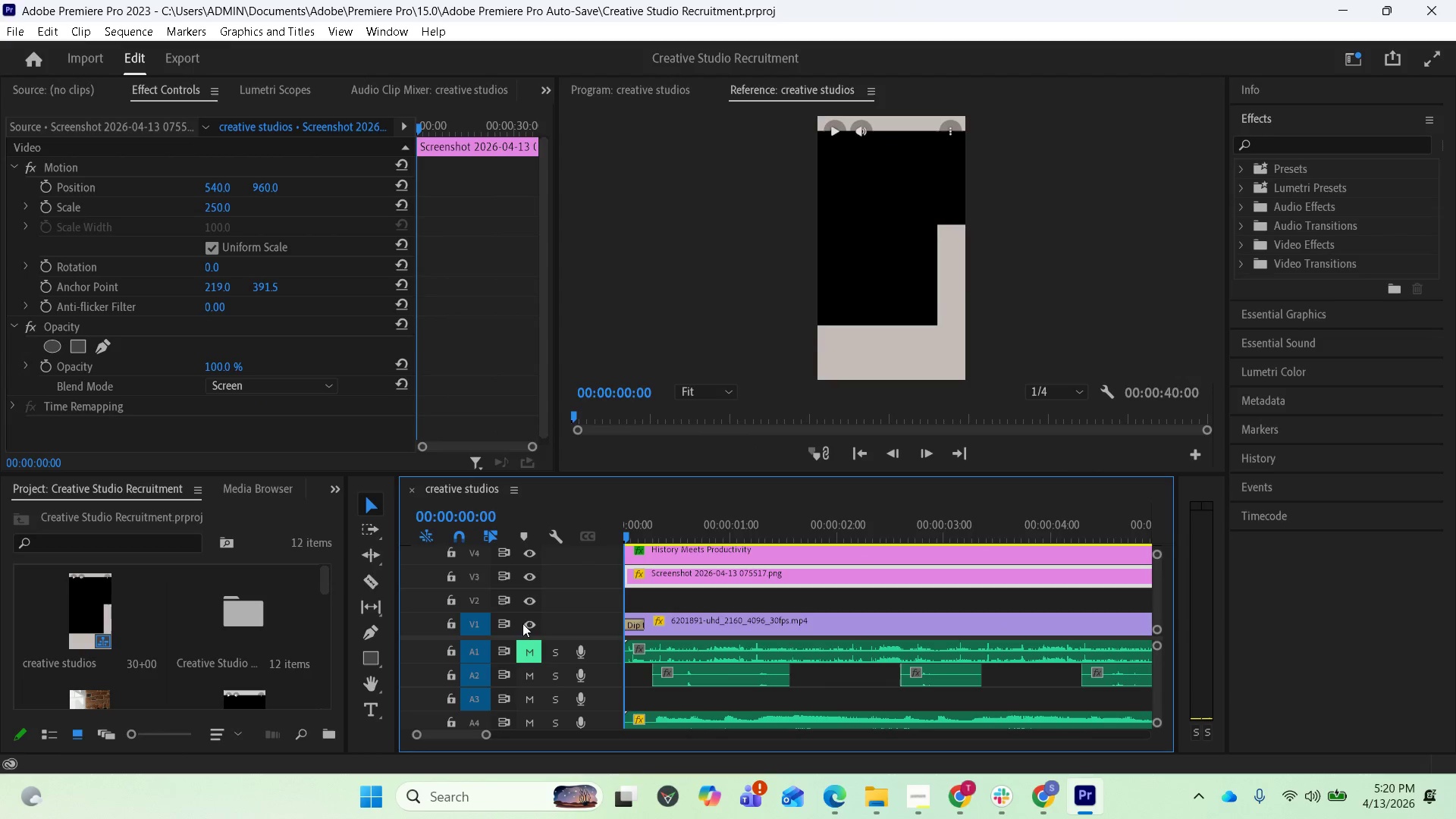 
left_click([529, 579])
 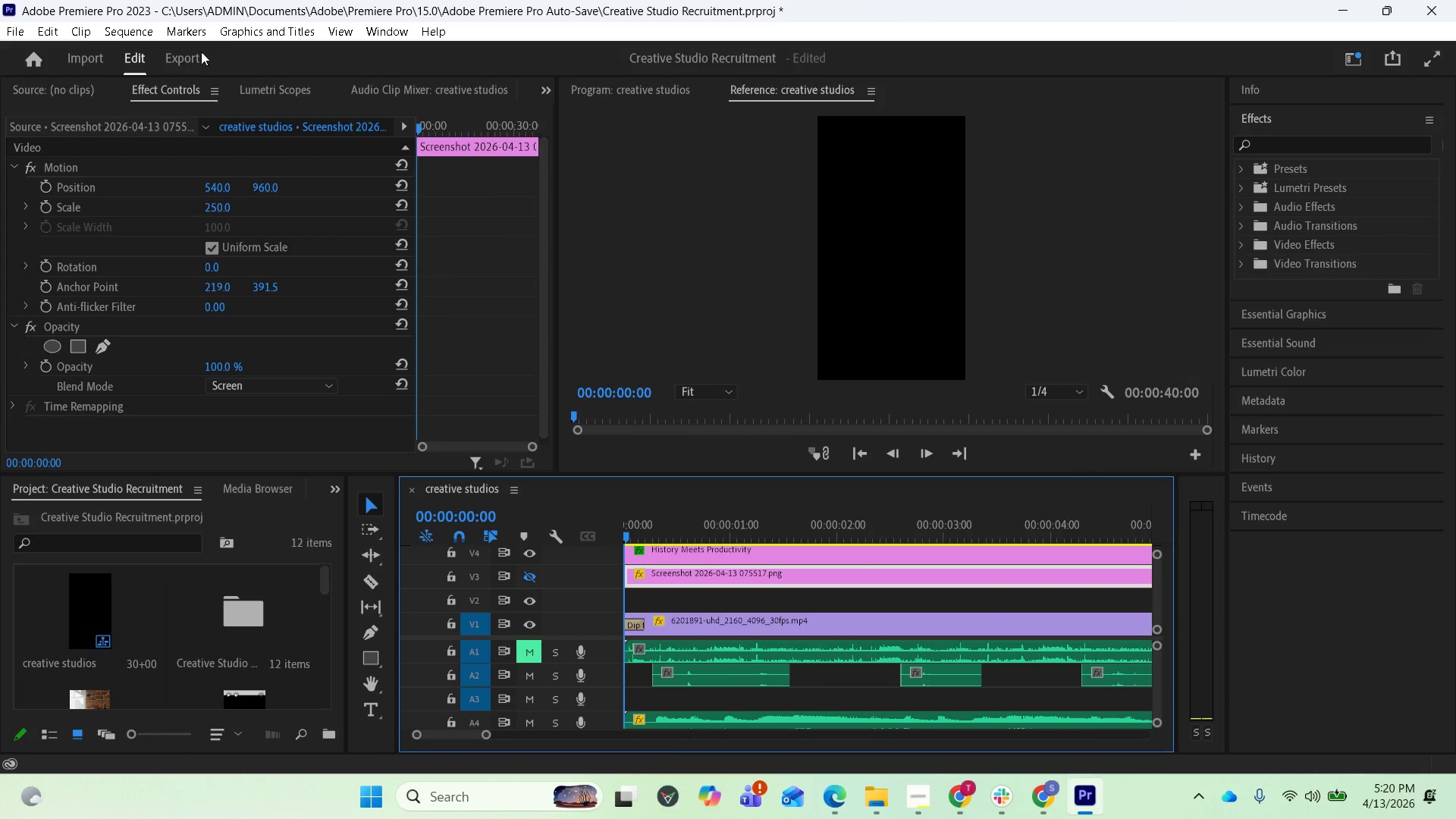 
left_click([177, 61])
 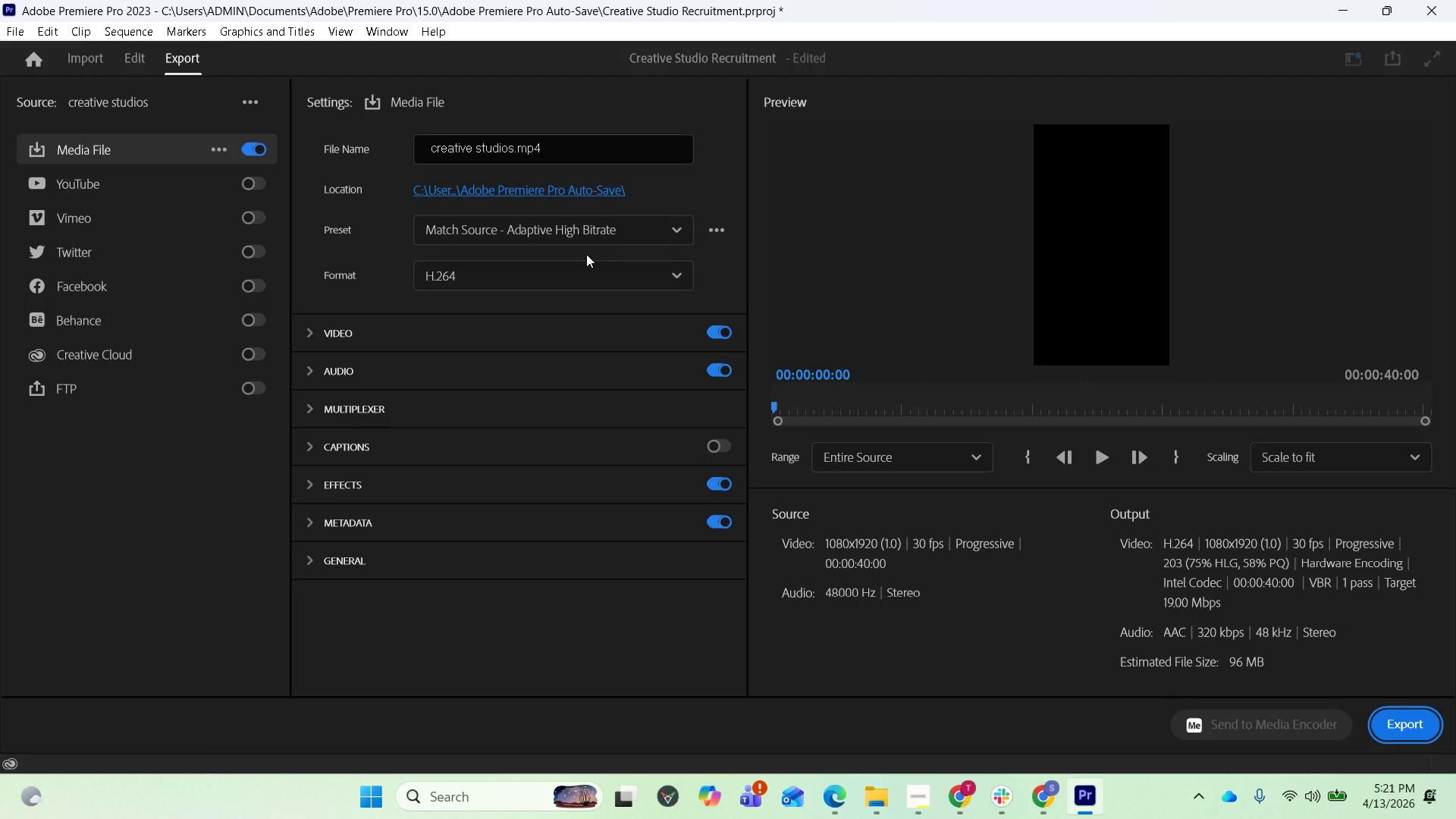 
wait(6.69)
 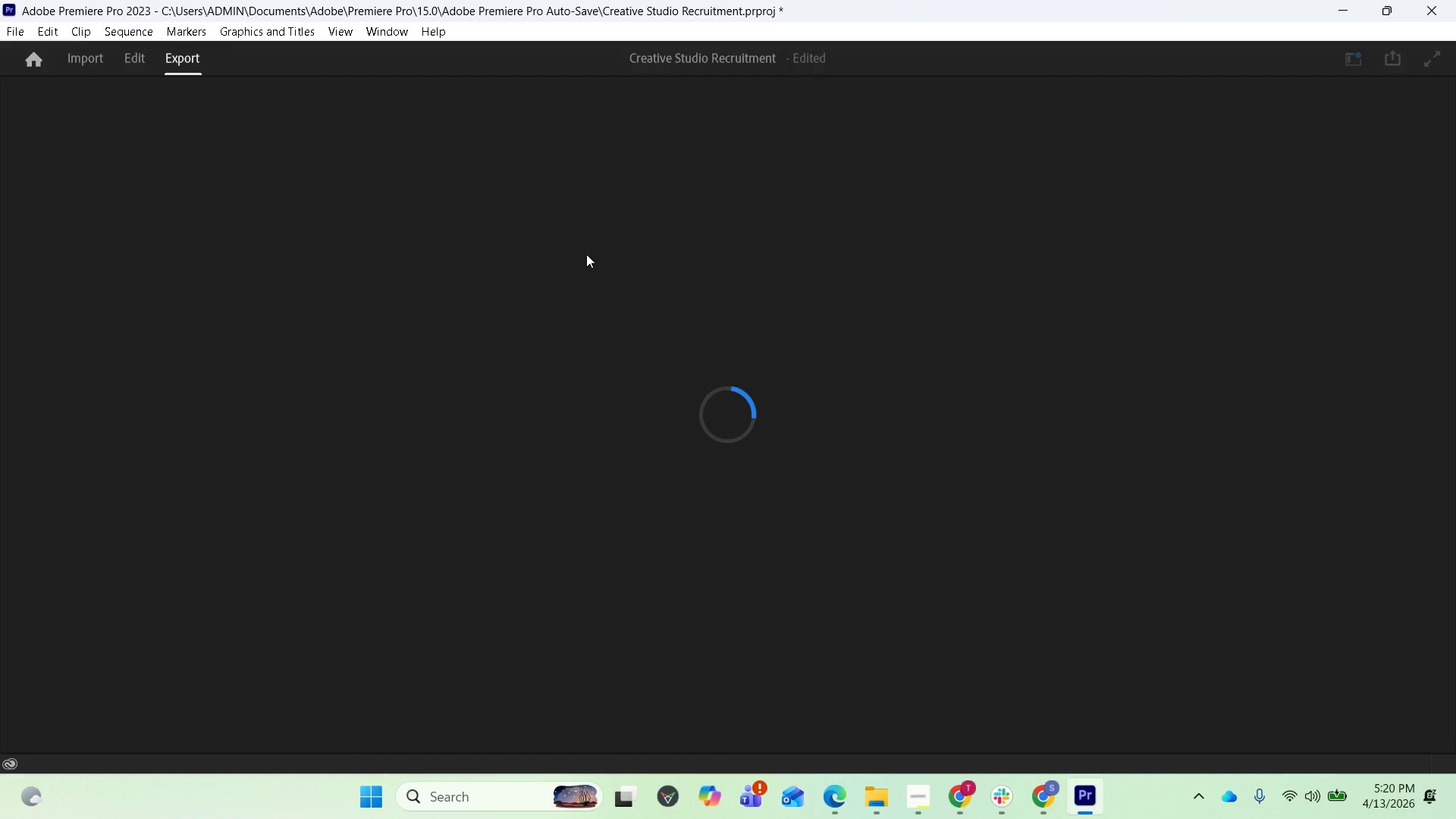 
key(Space)
 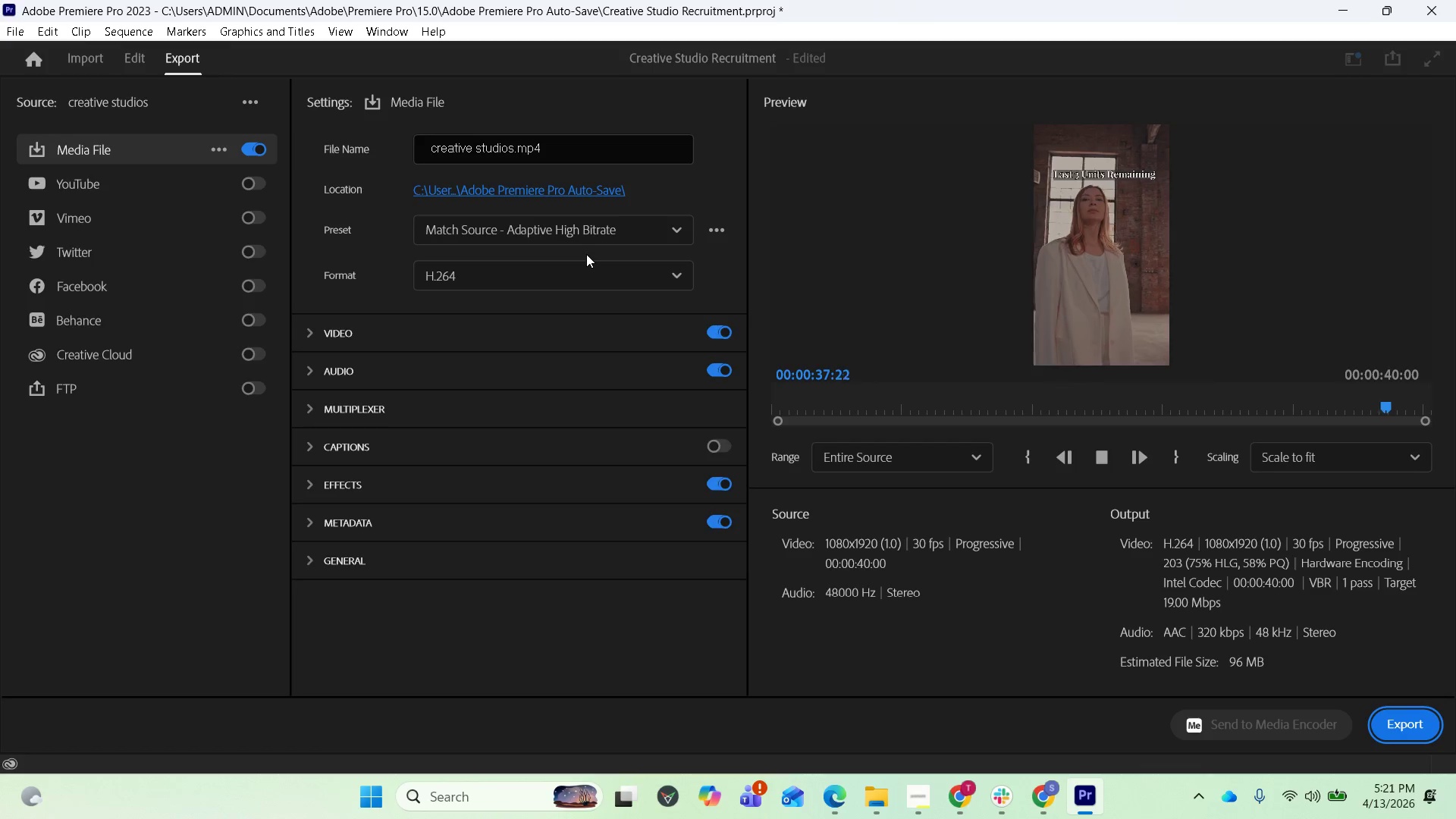 
wait(42.97)
 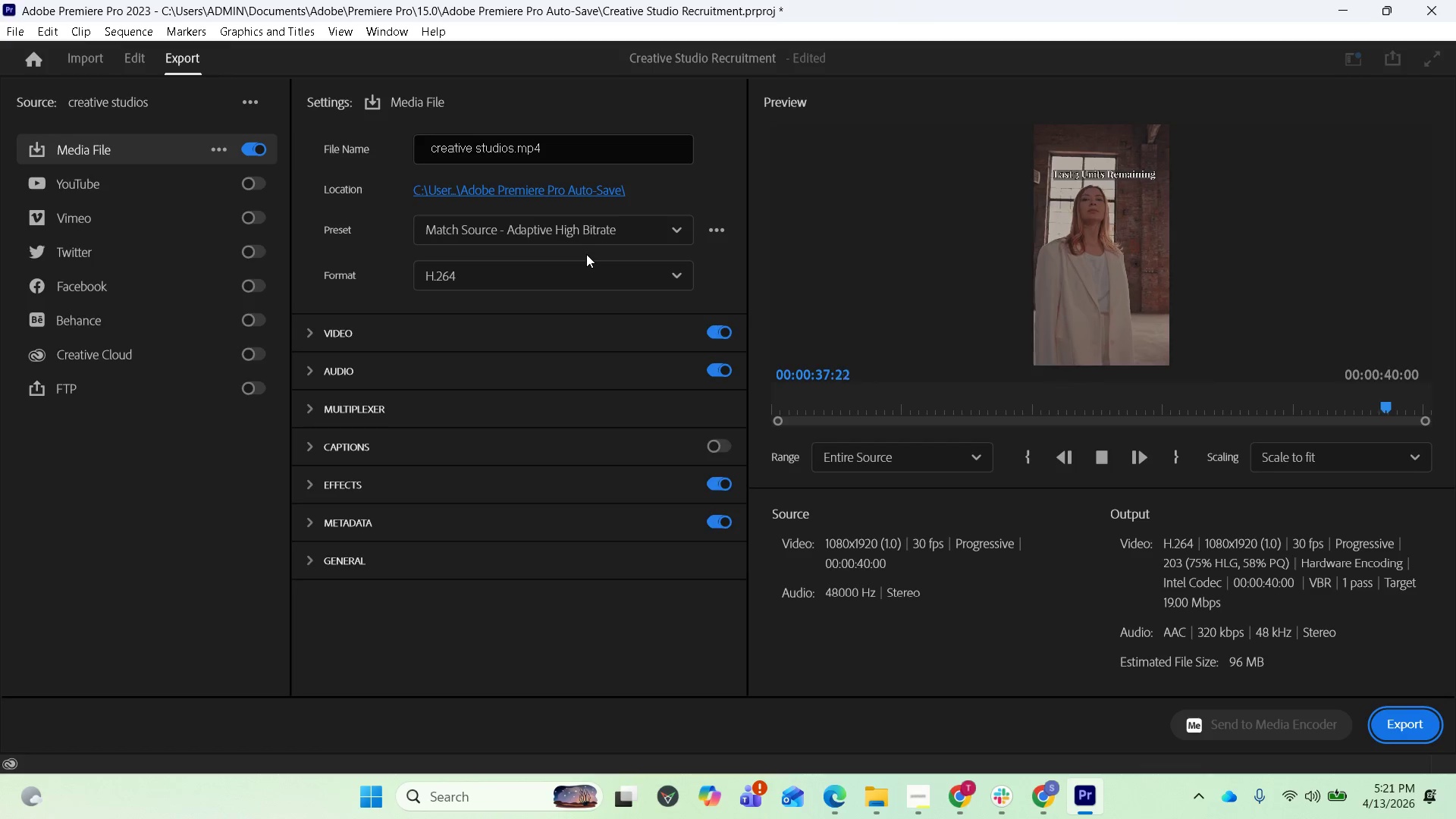 
key(Space)